 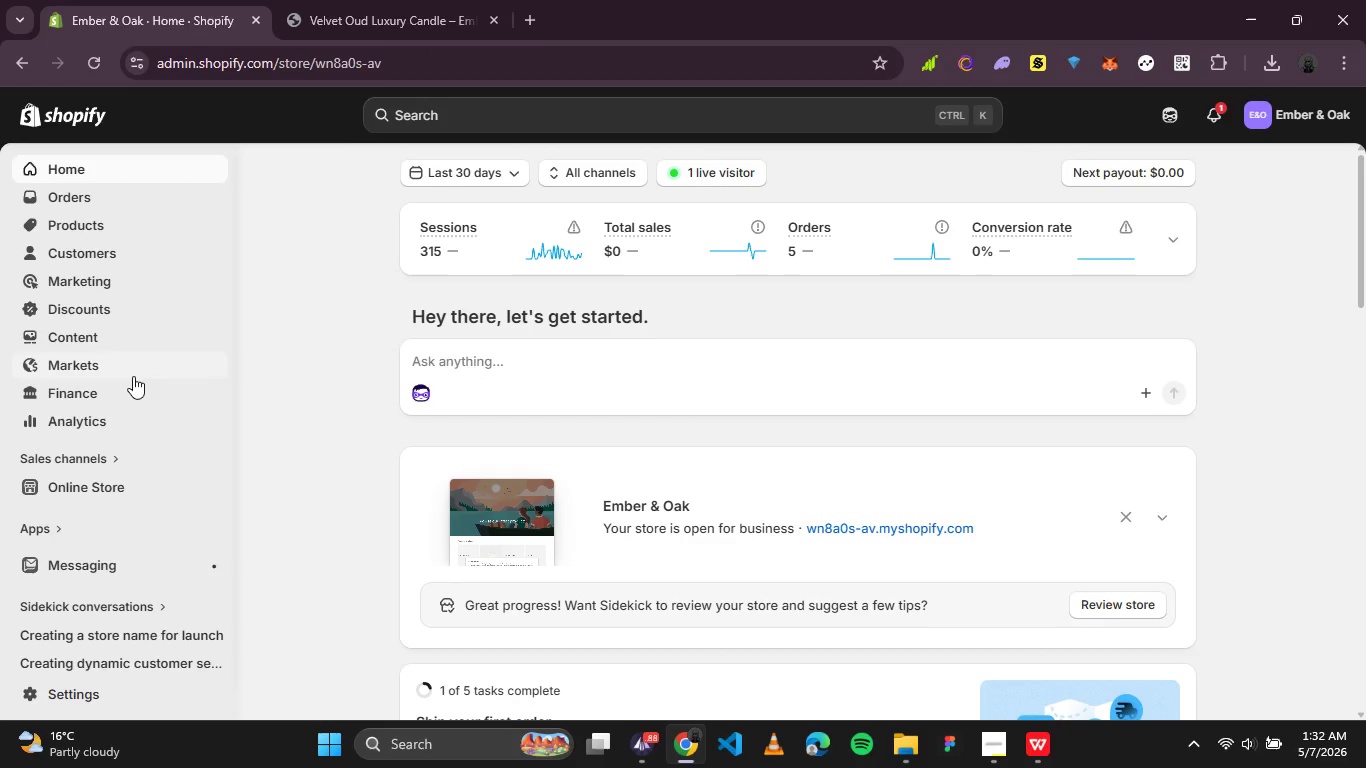 
left_click([83, 216])
 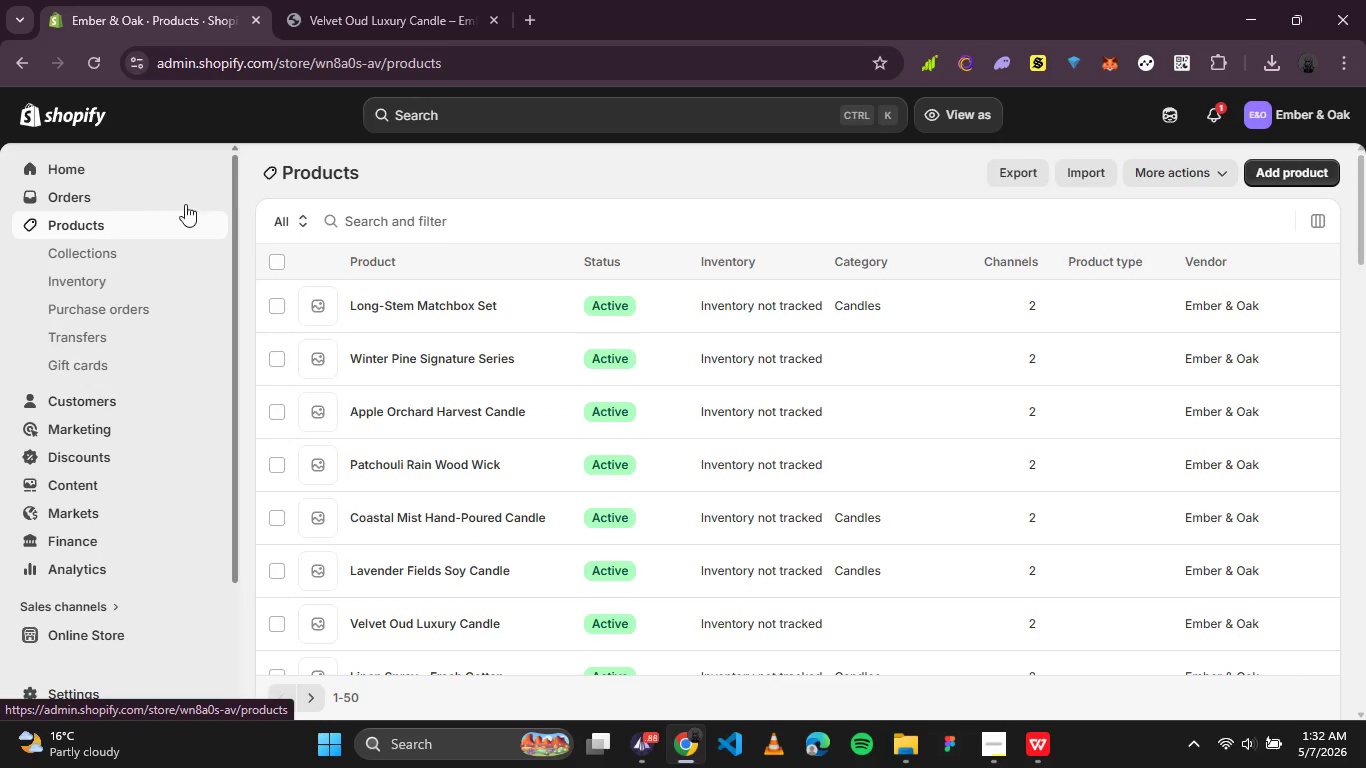 
wait(5.05)
 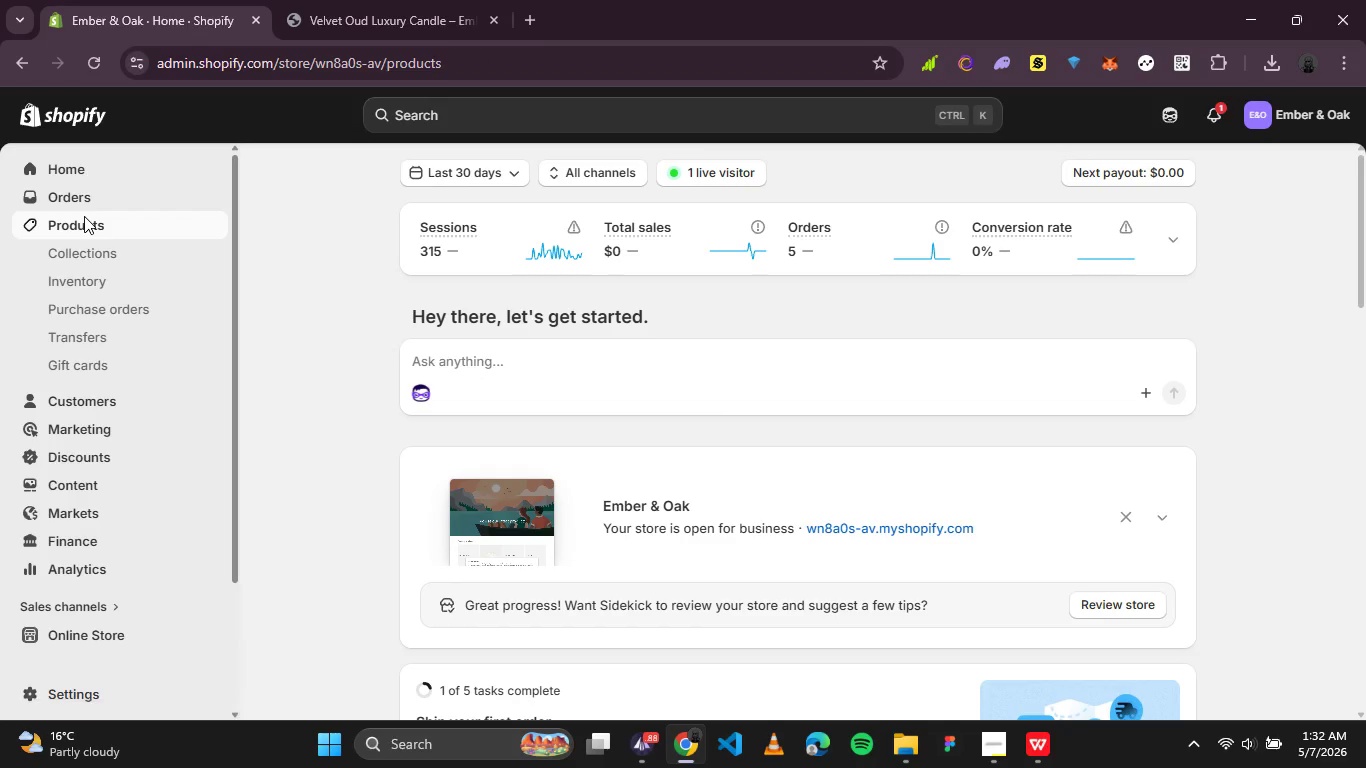 
left_click([277, 262])
 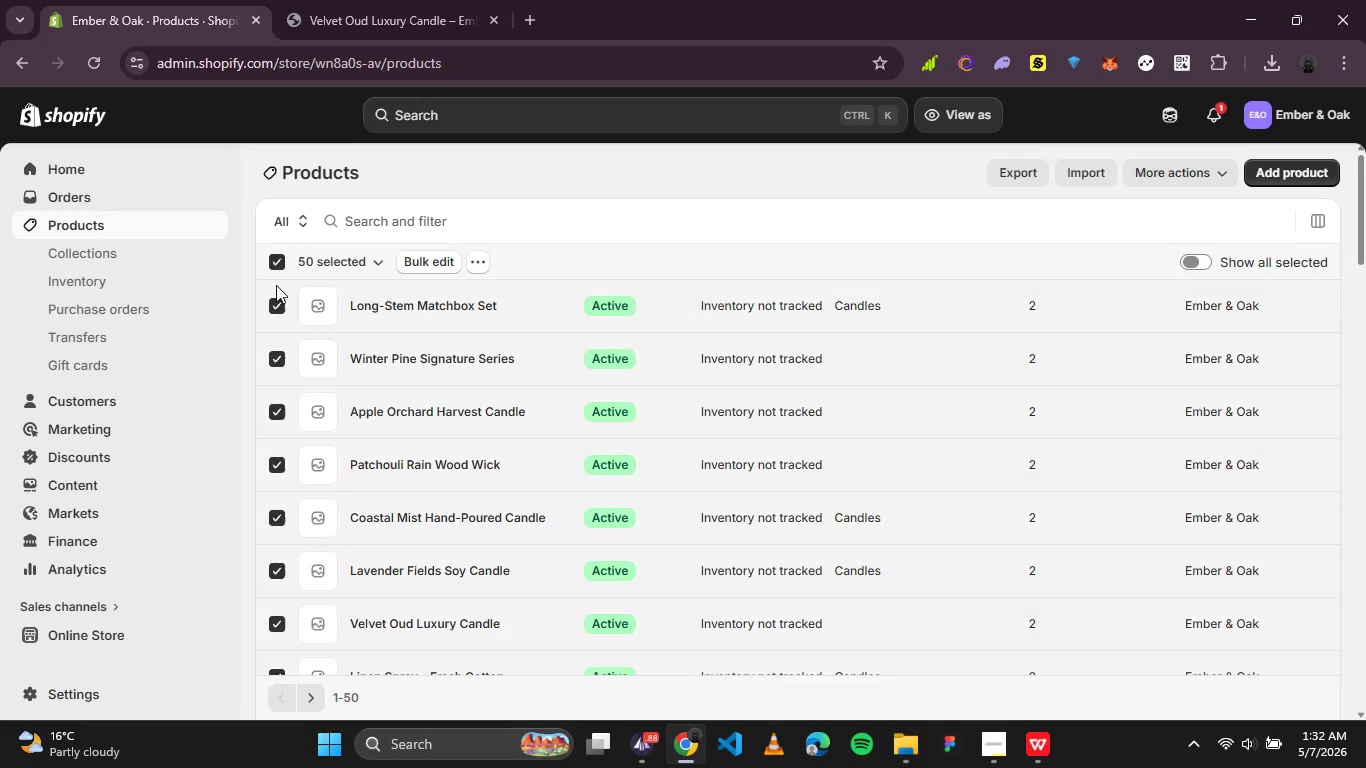 
scroll: coordinate [427, 413], scroll_direction: down, amount: 13.0
 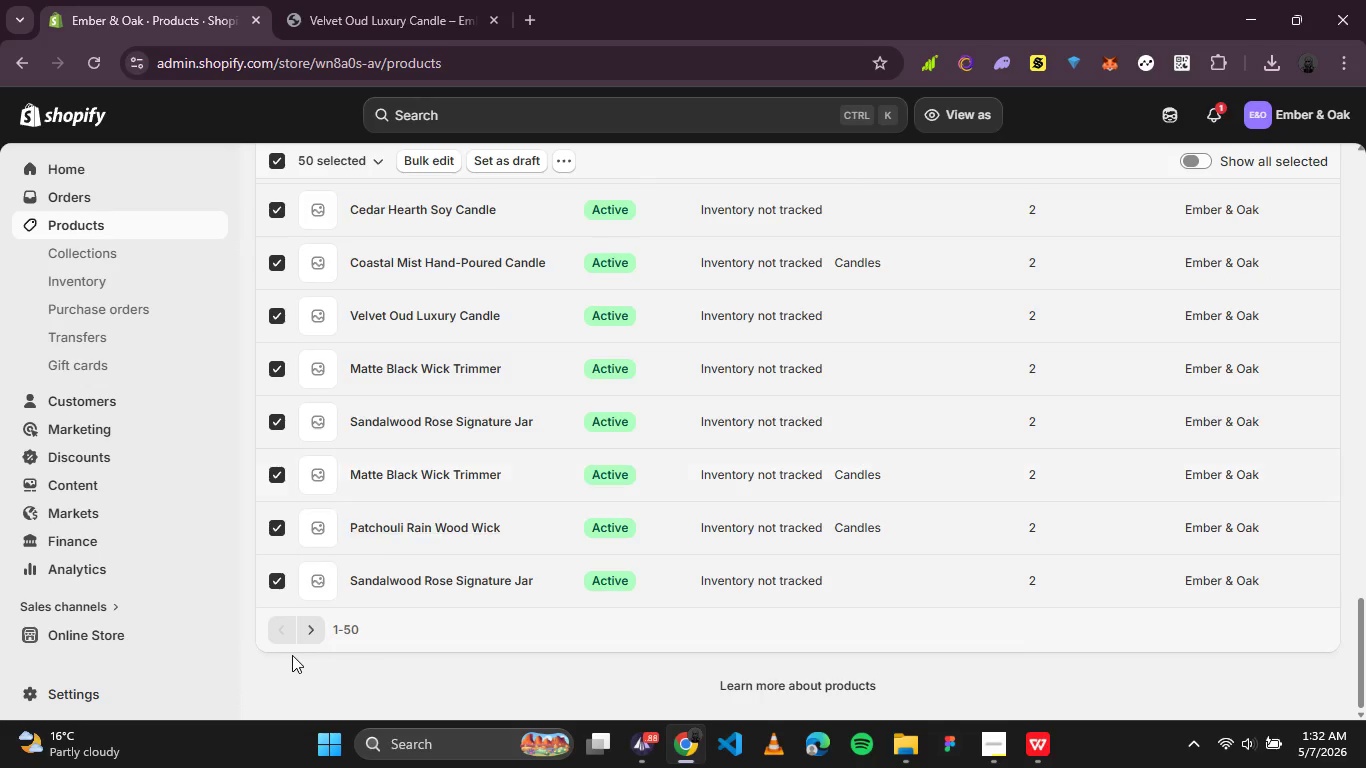 
left_click([313, 633])
 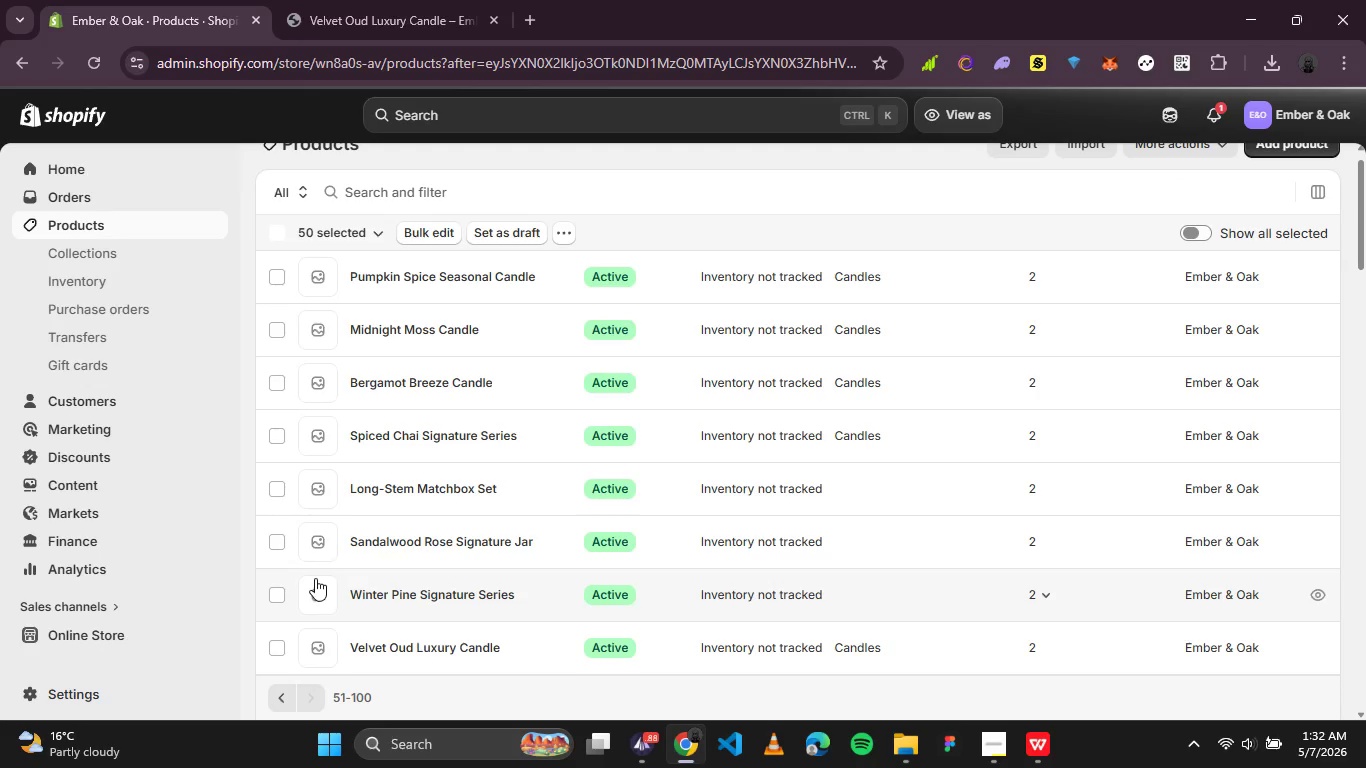 
wait(5.38)
 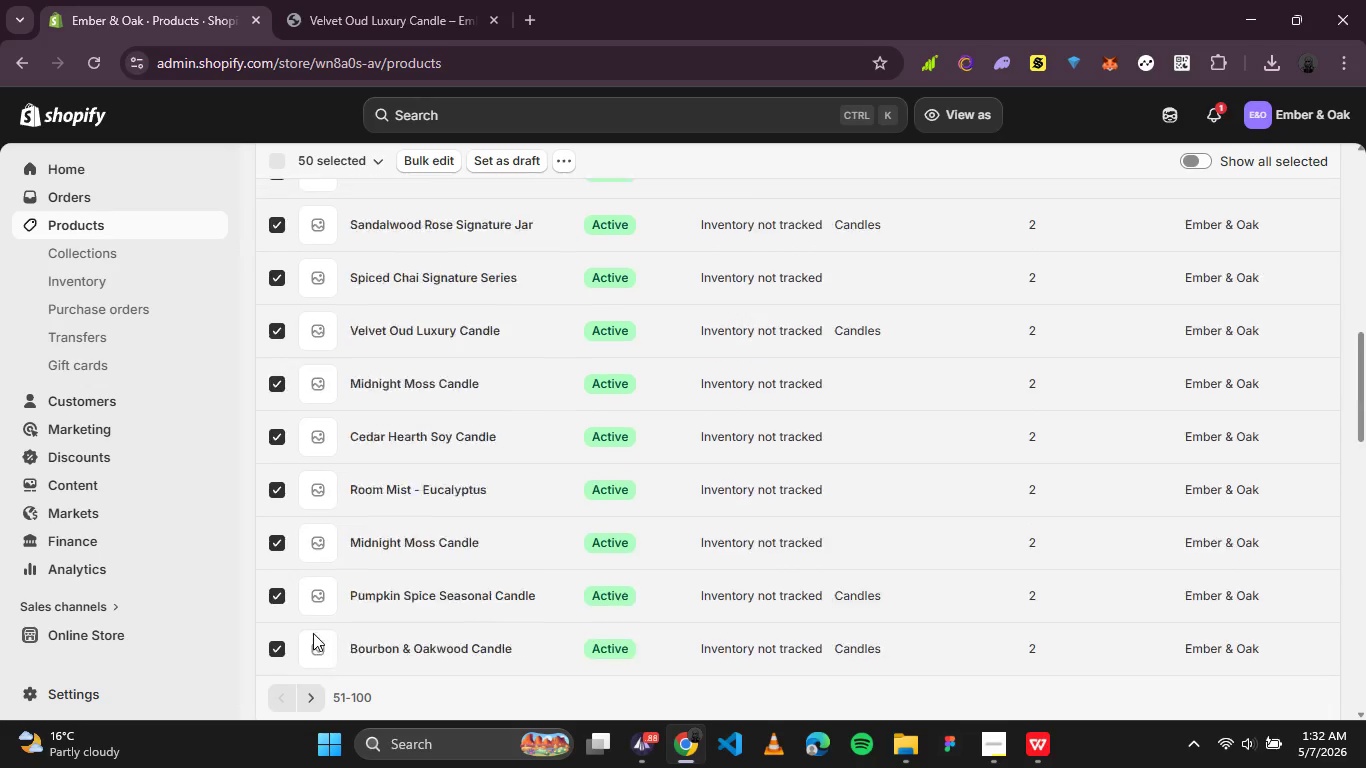 
left_click([279, 238])
 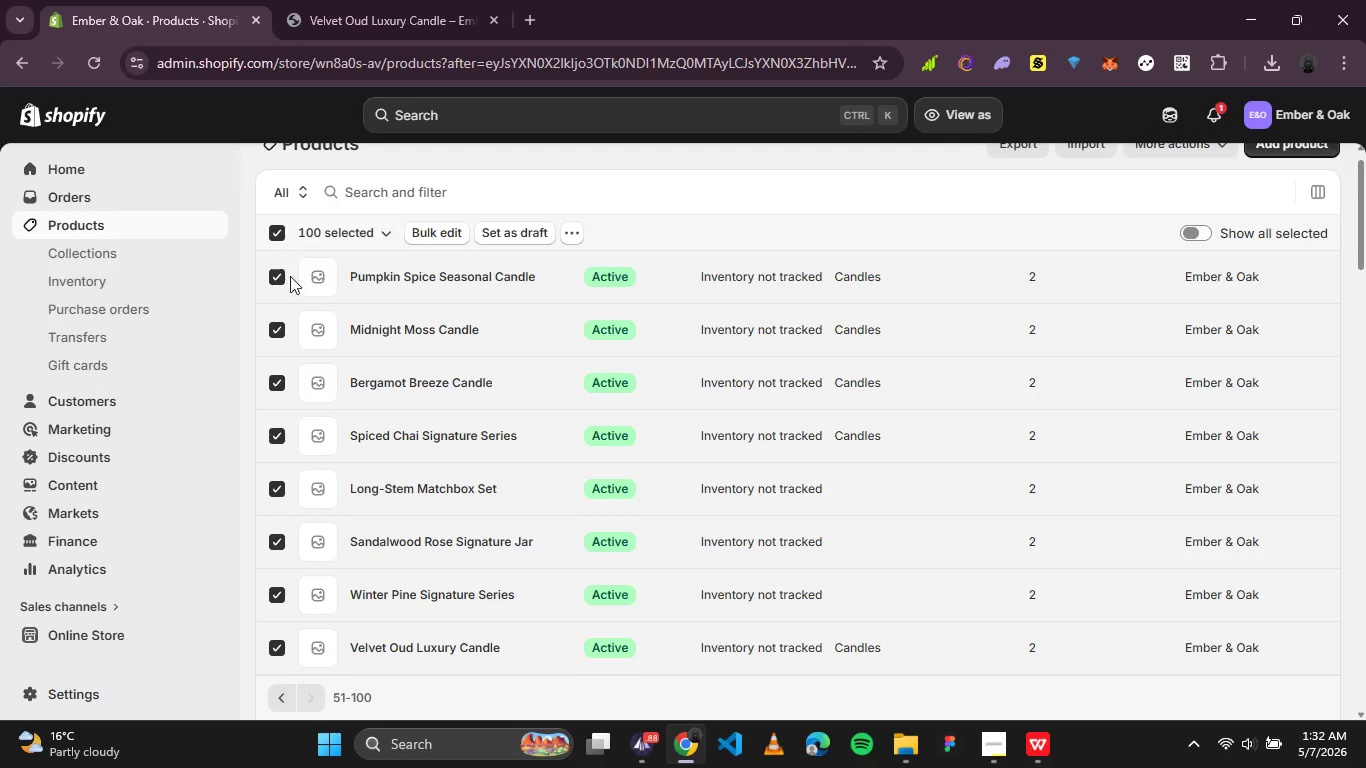 
scroll: coordinate [405, 369], scroll_direction: down, amount: 11.0
 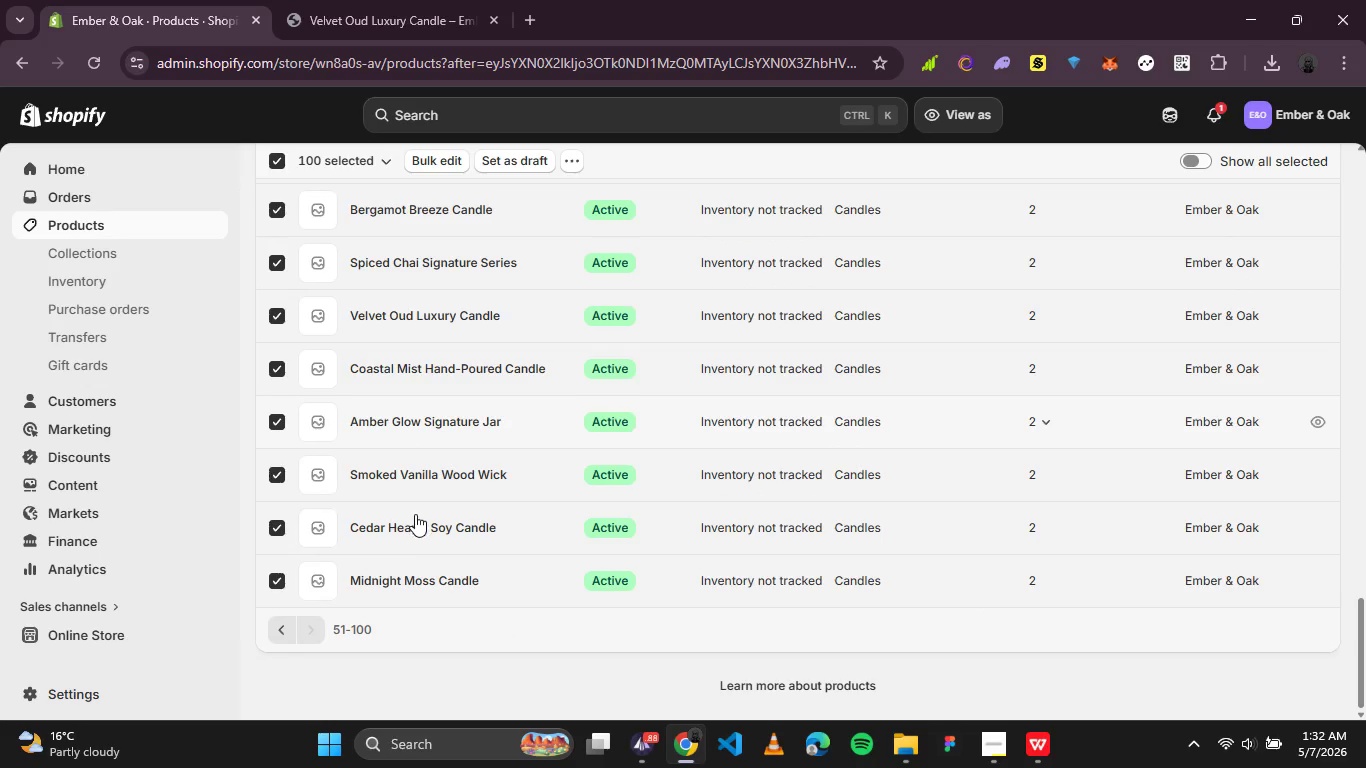 
scroll: coordinate [409, 481], scroll_direction: up, amount: 14.0
 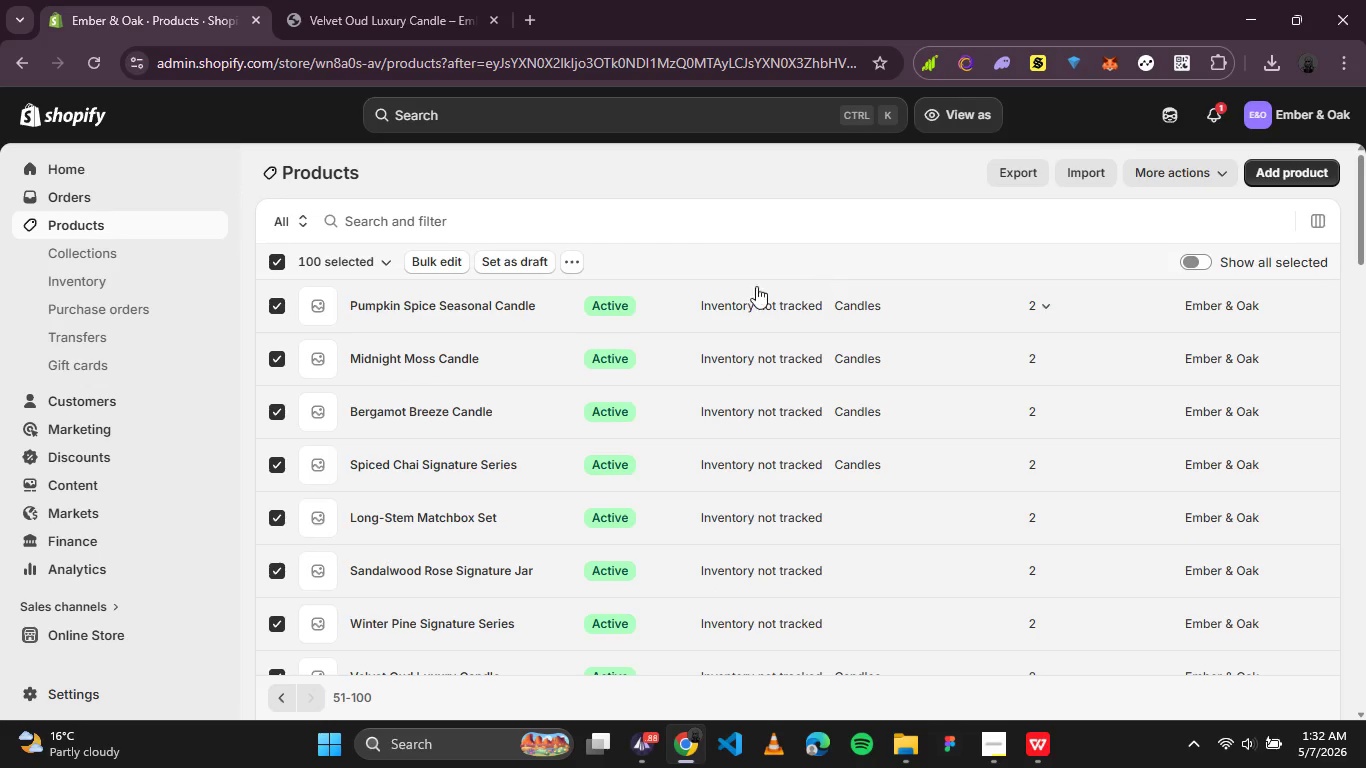 
wait(5.6)
 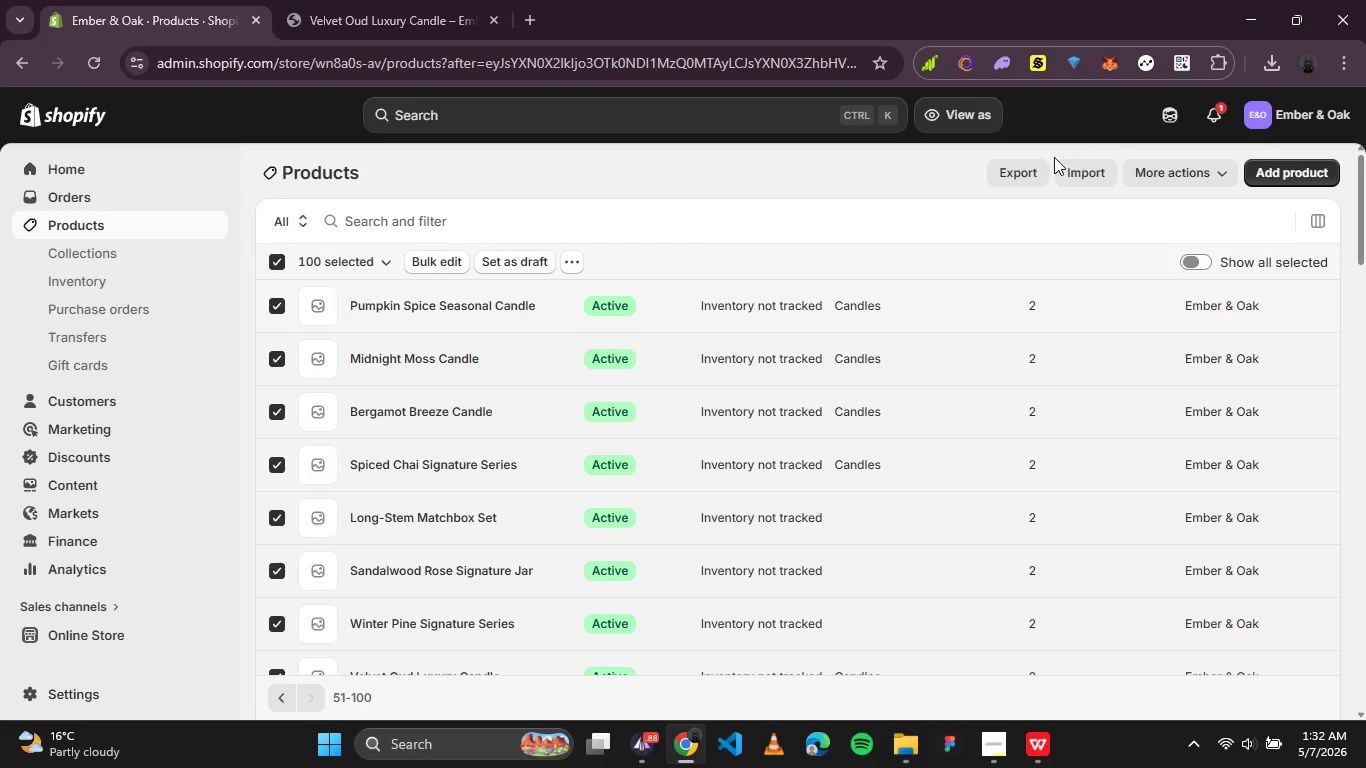 
left_click([282, 262])
 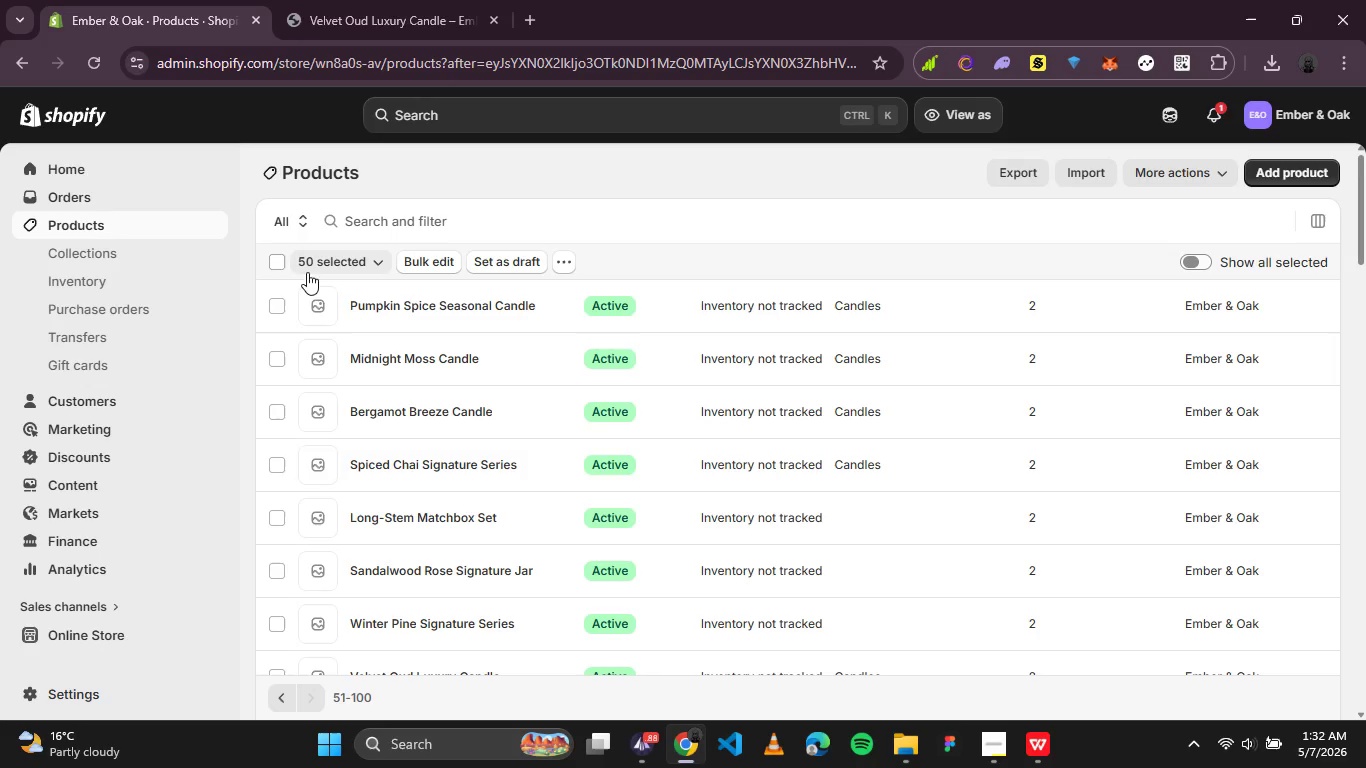 
scroll: coordinate [333, 303], scroll_direction: down, amount: 2.0
 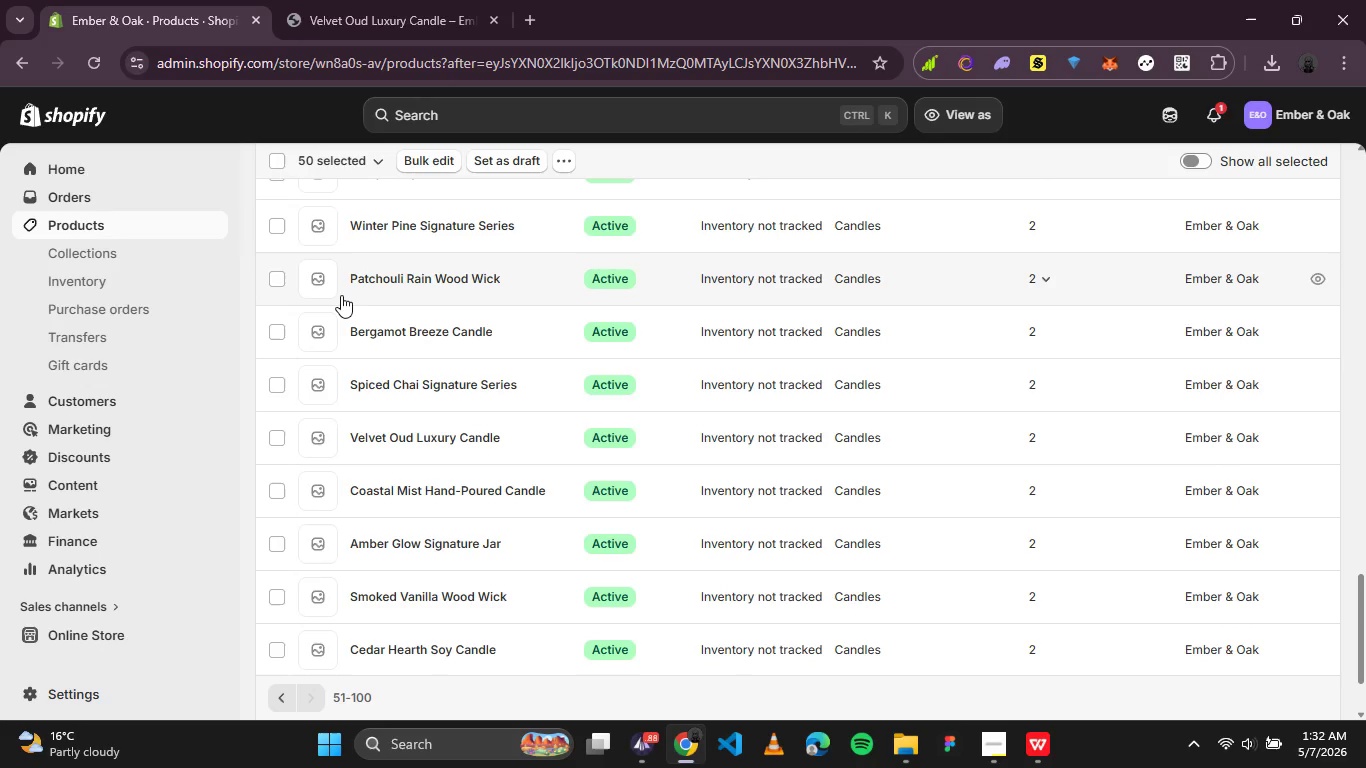 
wait(10.45)
 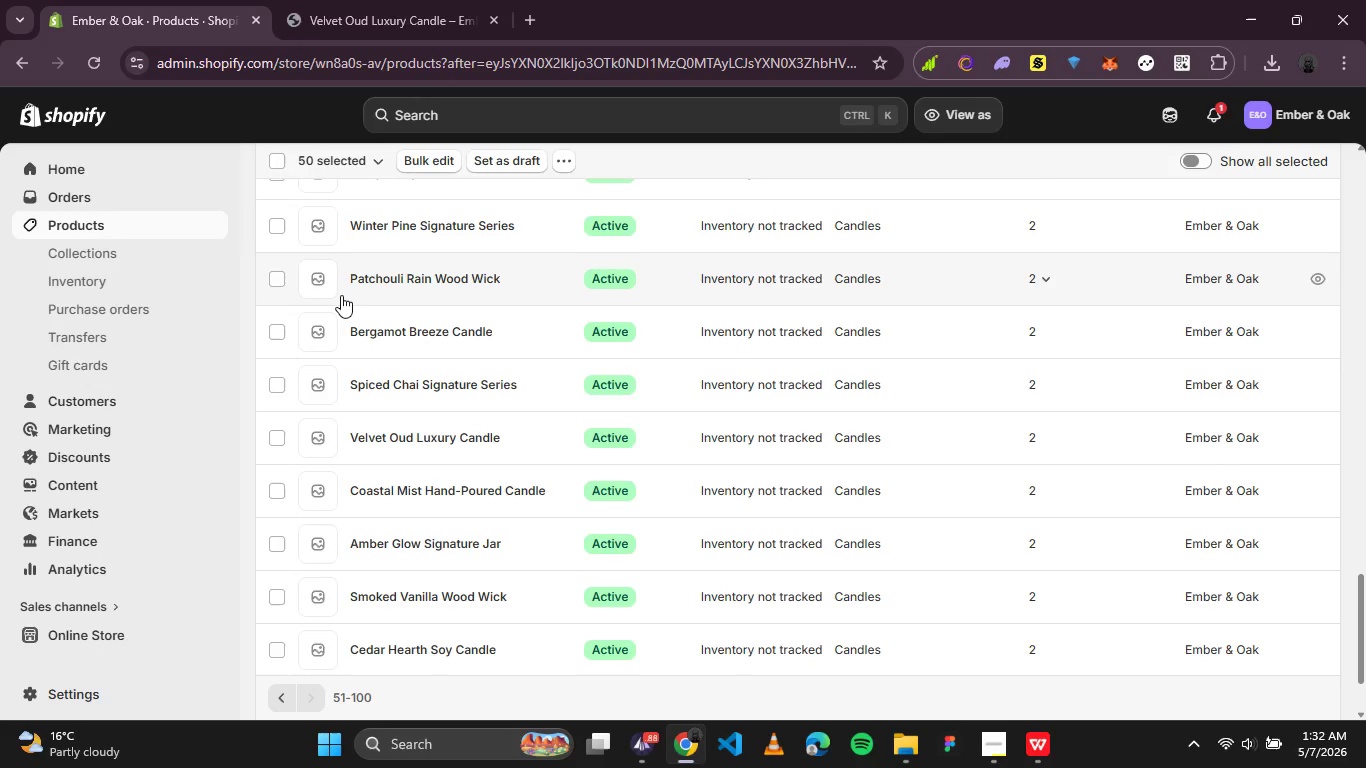 
scroll: coordinate [495, 613], scroll_direction: down, amount: 3.0
 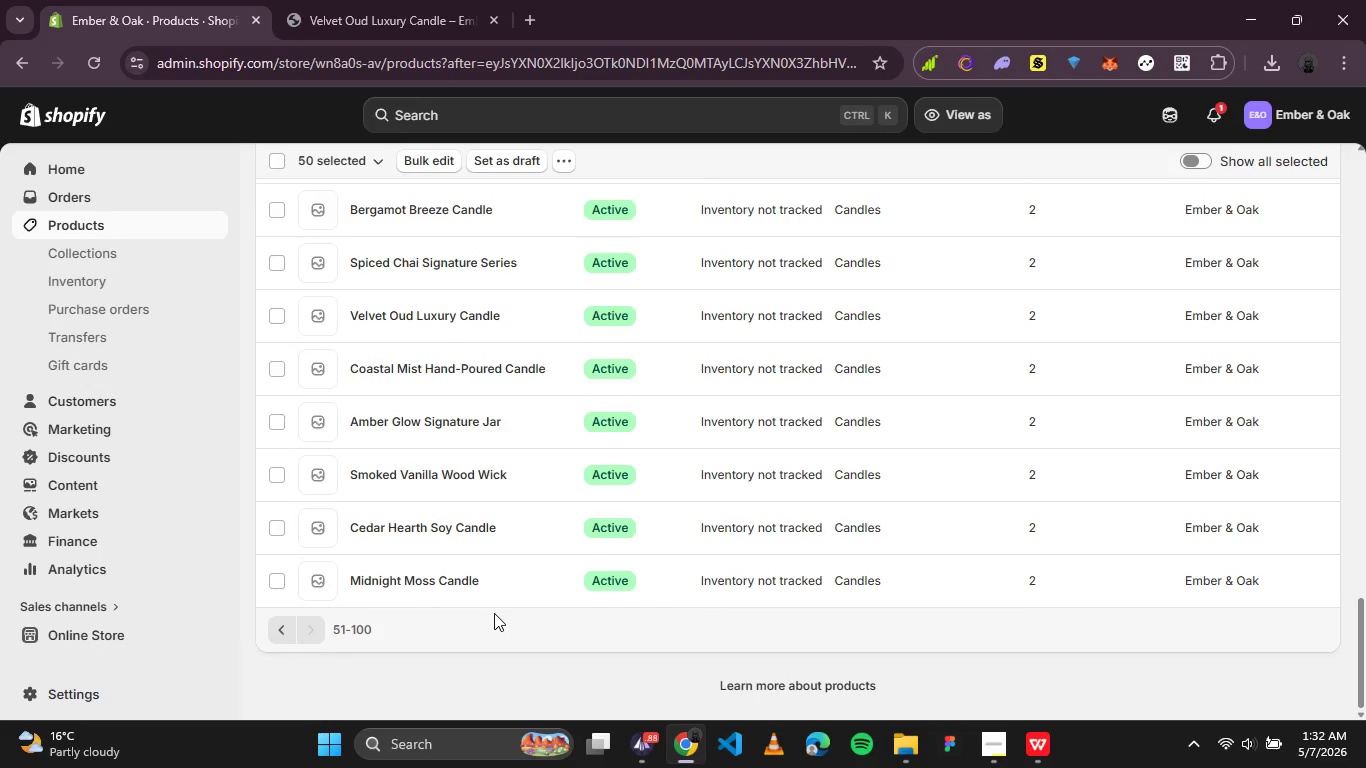 
scroll: coordinate [451, 532], scroll_direction: up, amount: 4.0
 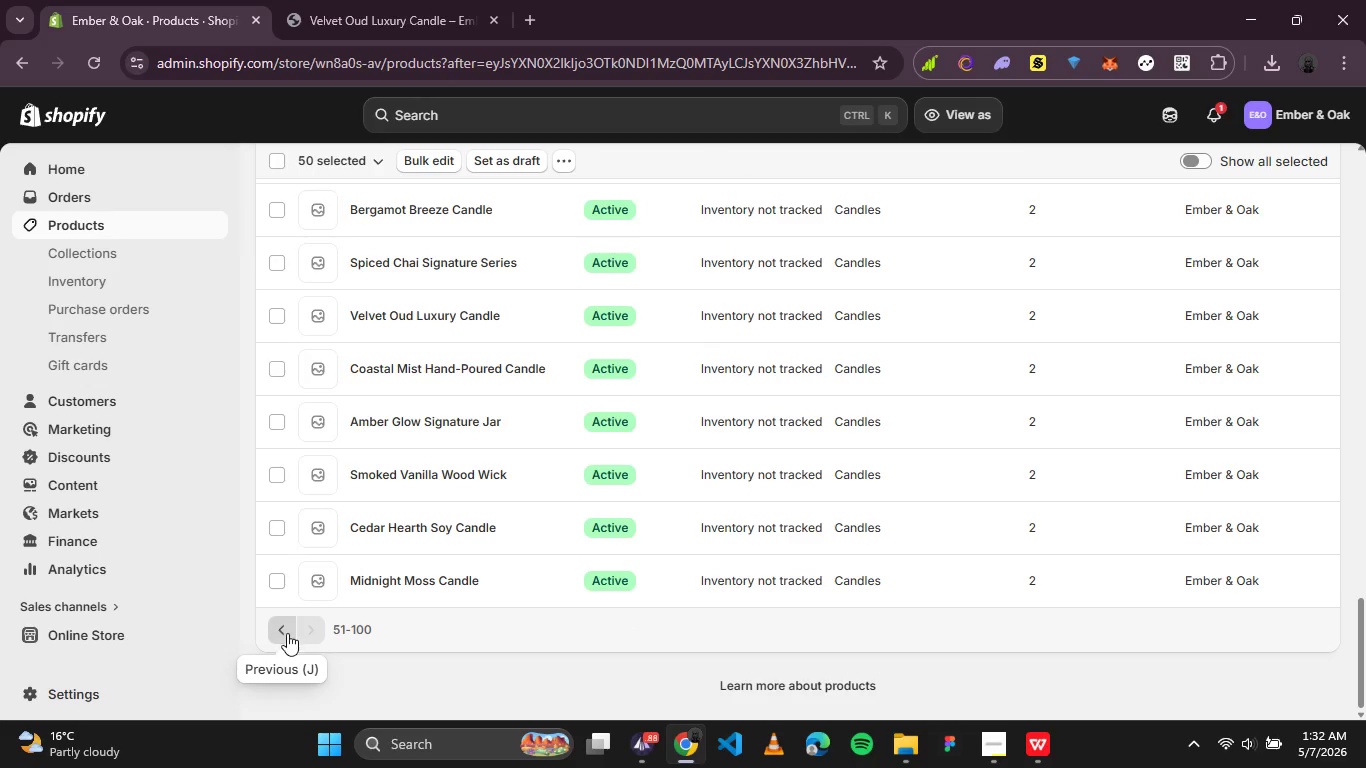 
left_click([287, 626])
 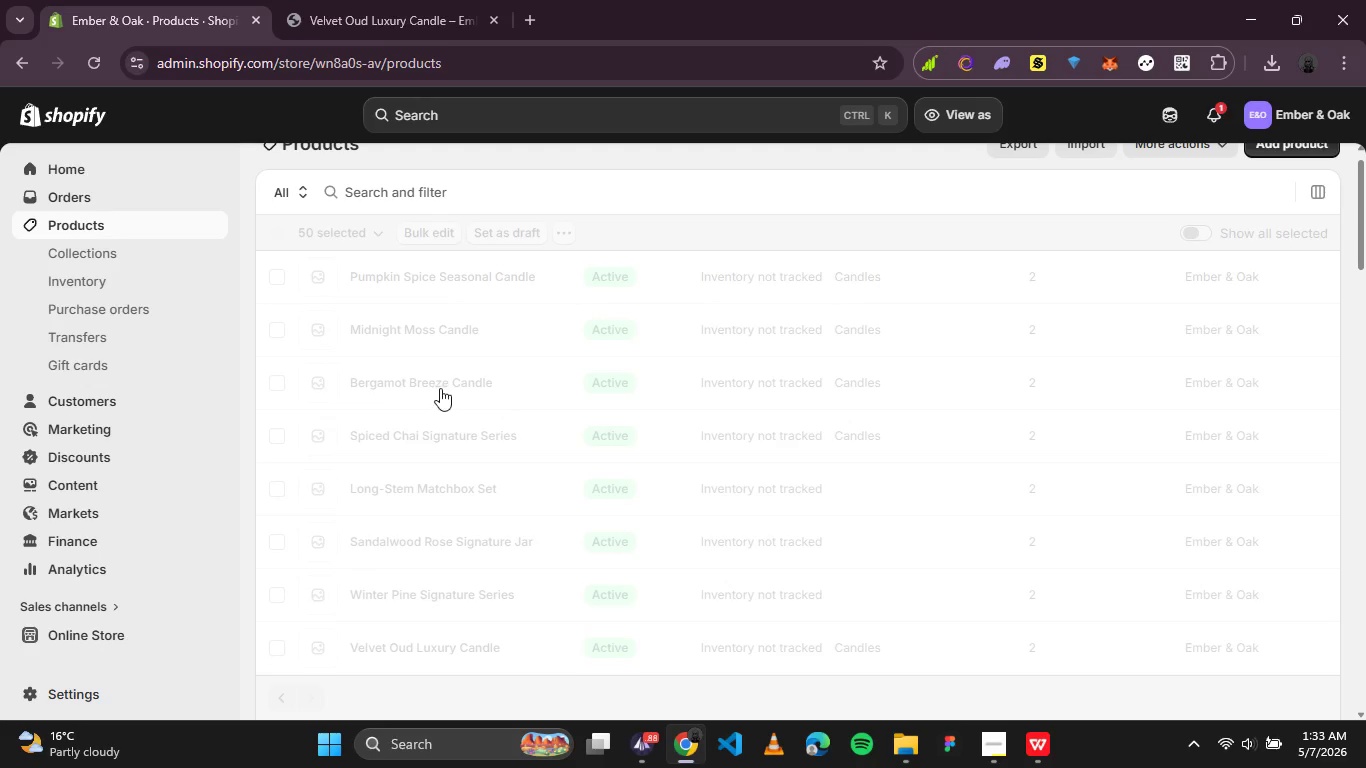 
wait(5.3)
 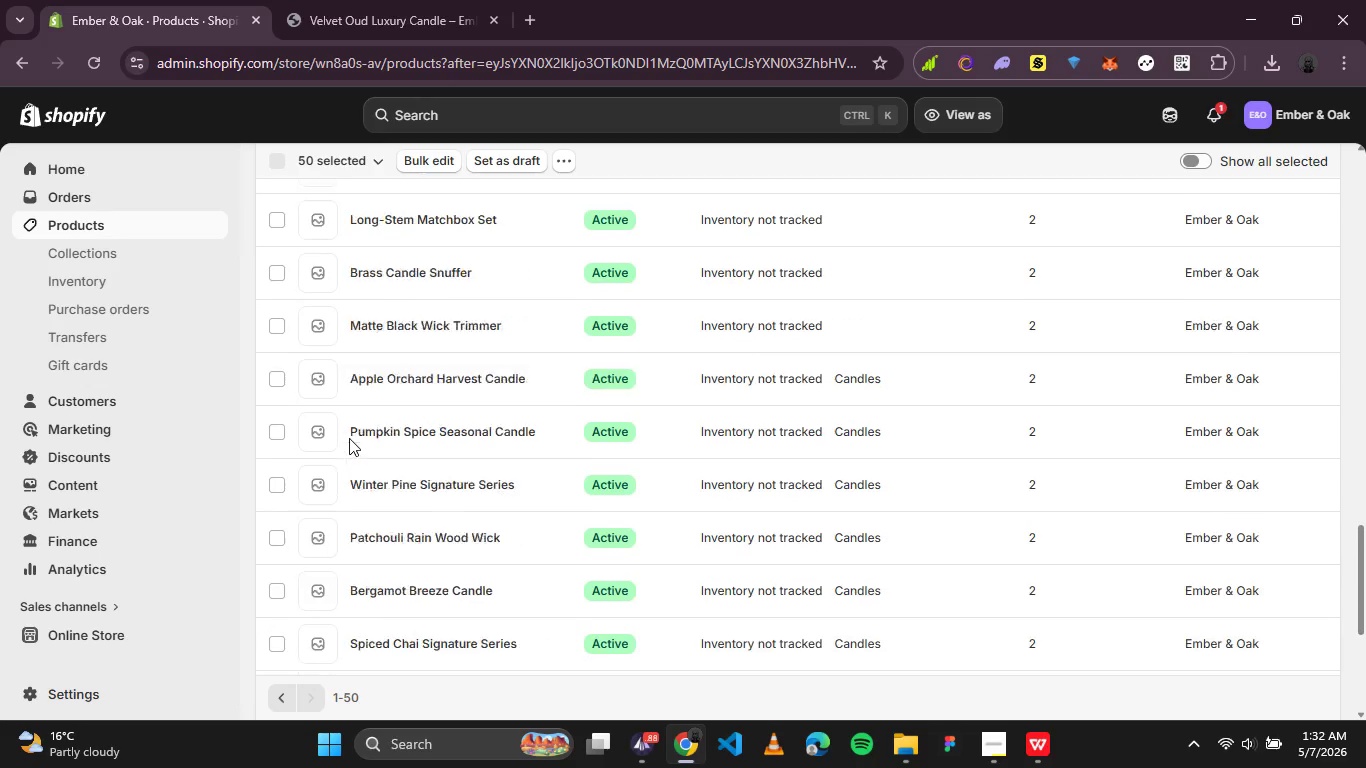 
scroll: coordinate [421, 377], scroll_direction: up, amount: 5.0
 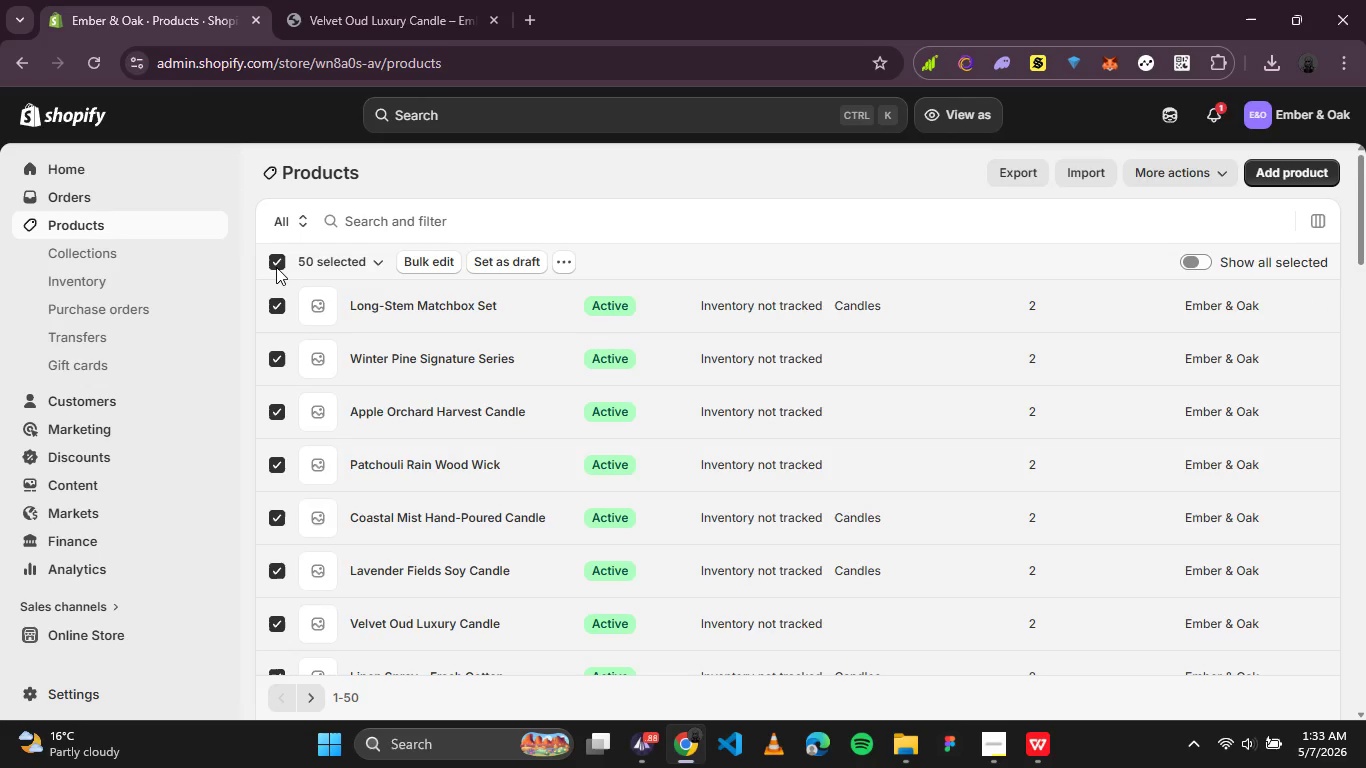 
left_click([278, 265])
 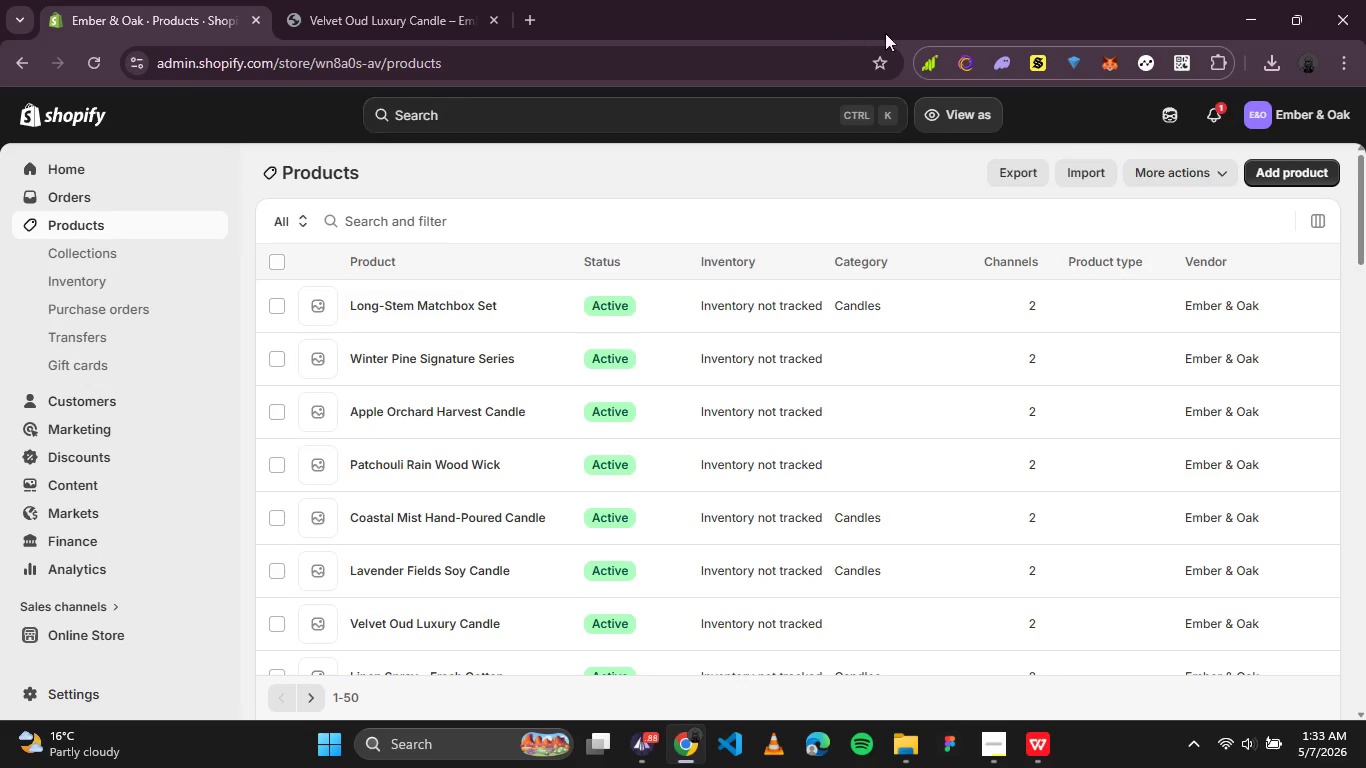 
left_click([867, 186])
 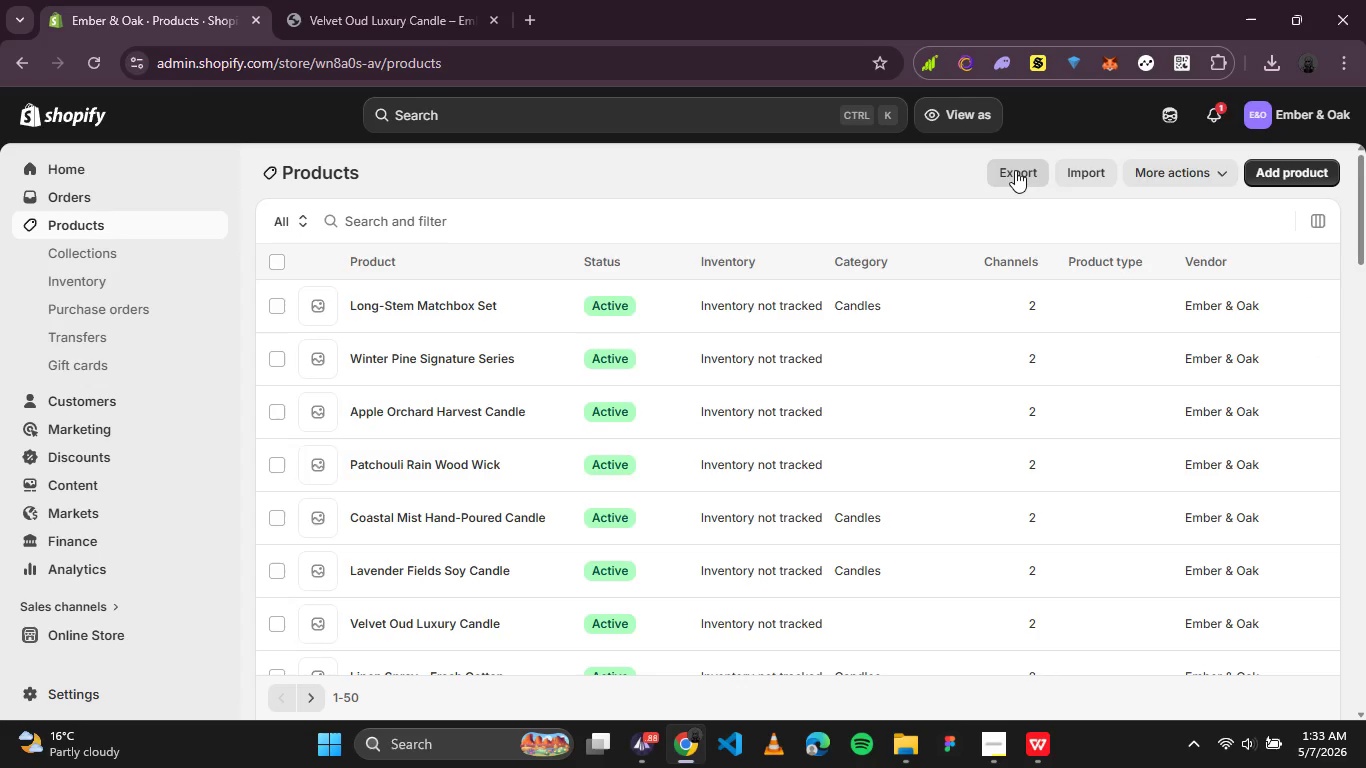 
left_click([1015, 170])
 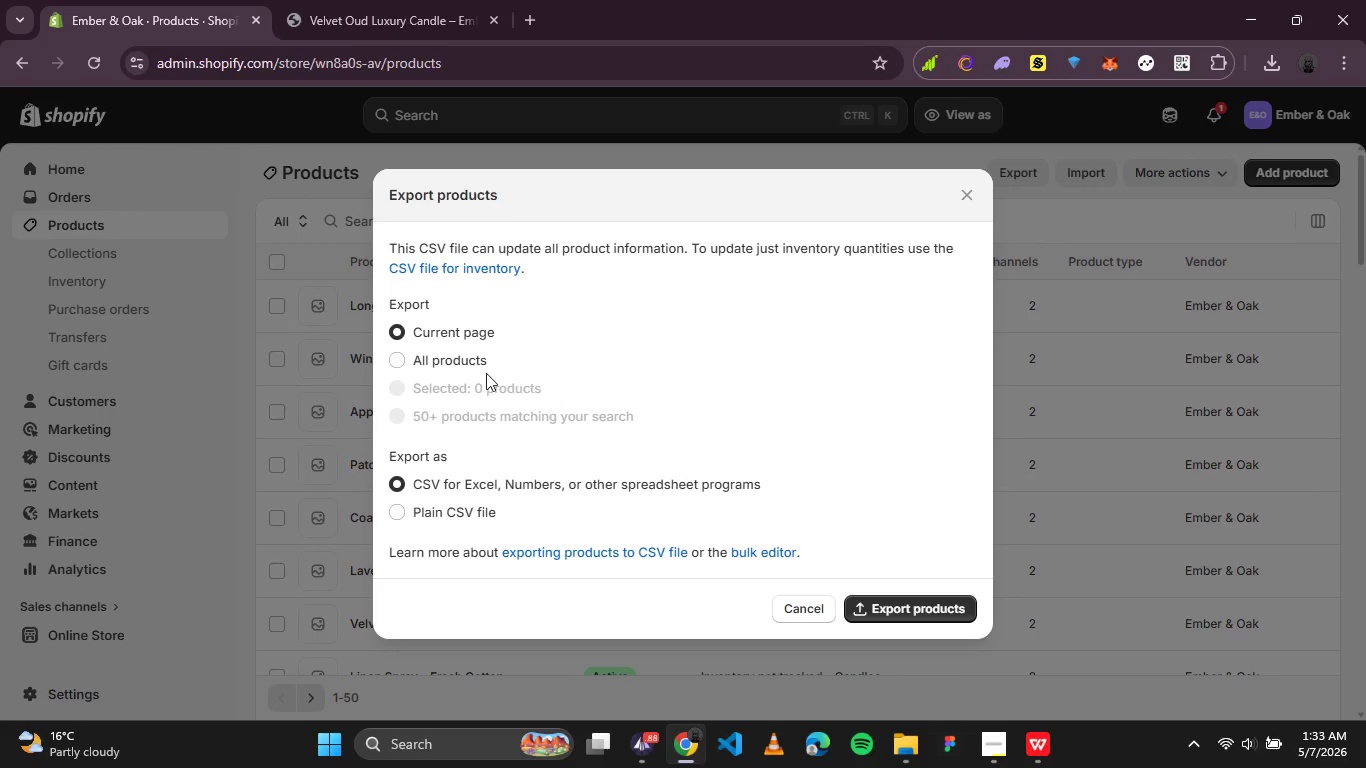 
left_click([475, 361])
 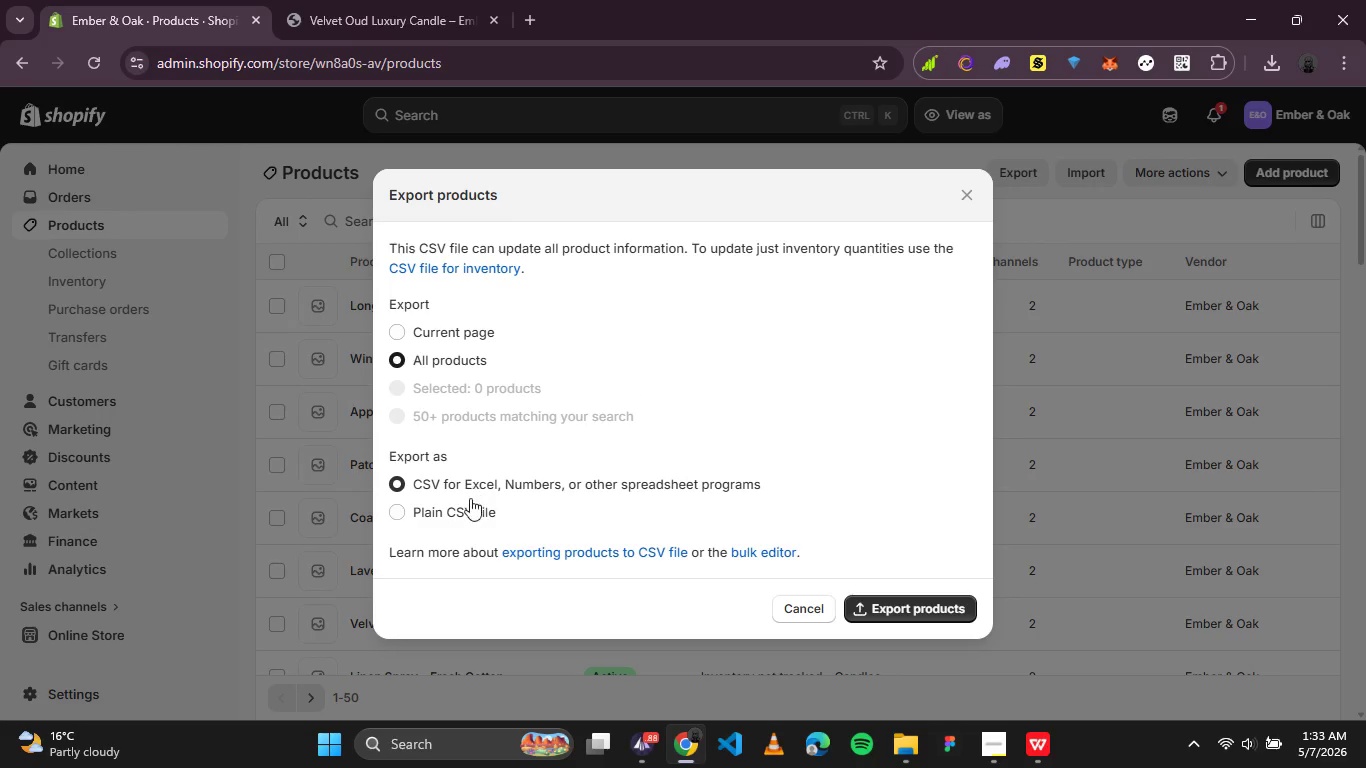 
left_click([464, 510])
 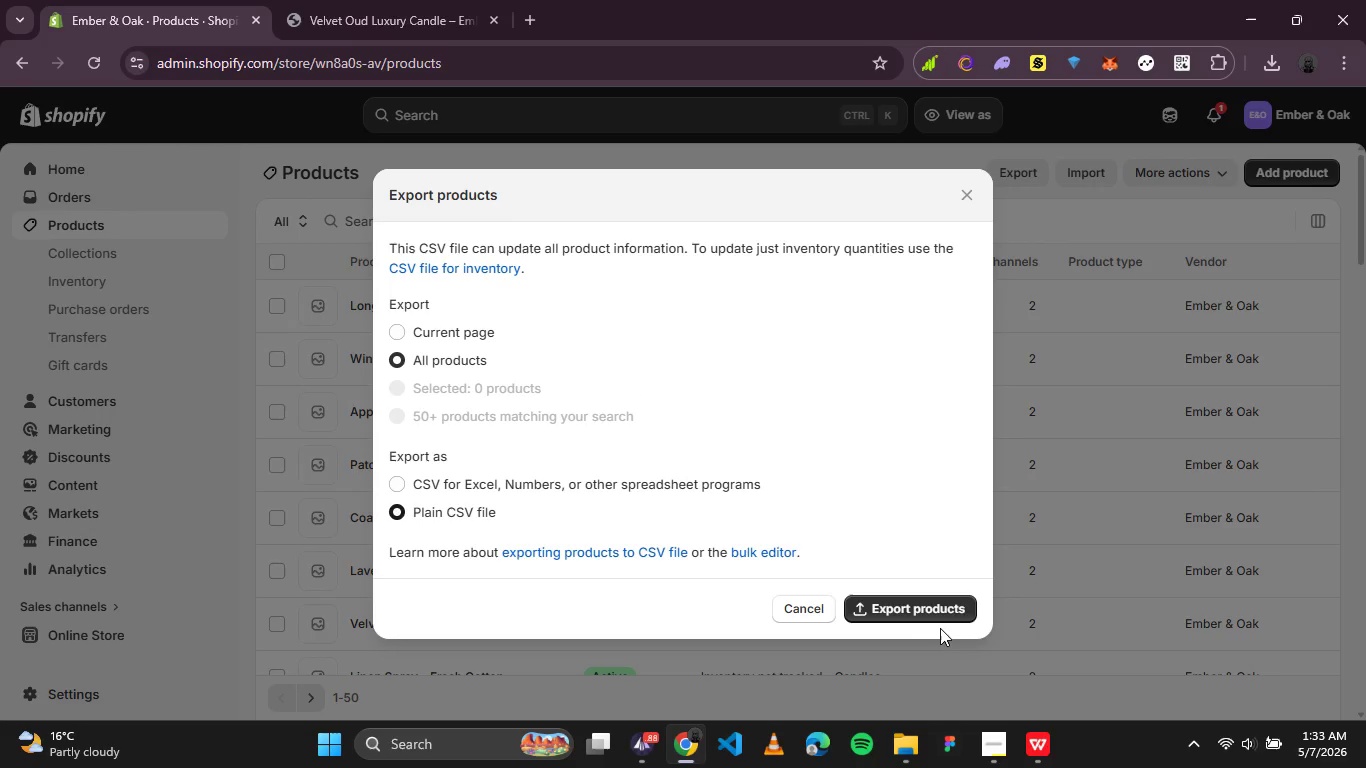 
left_click([916, 617])
 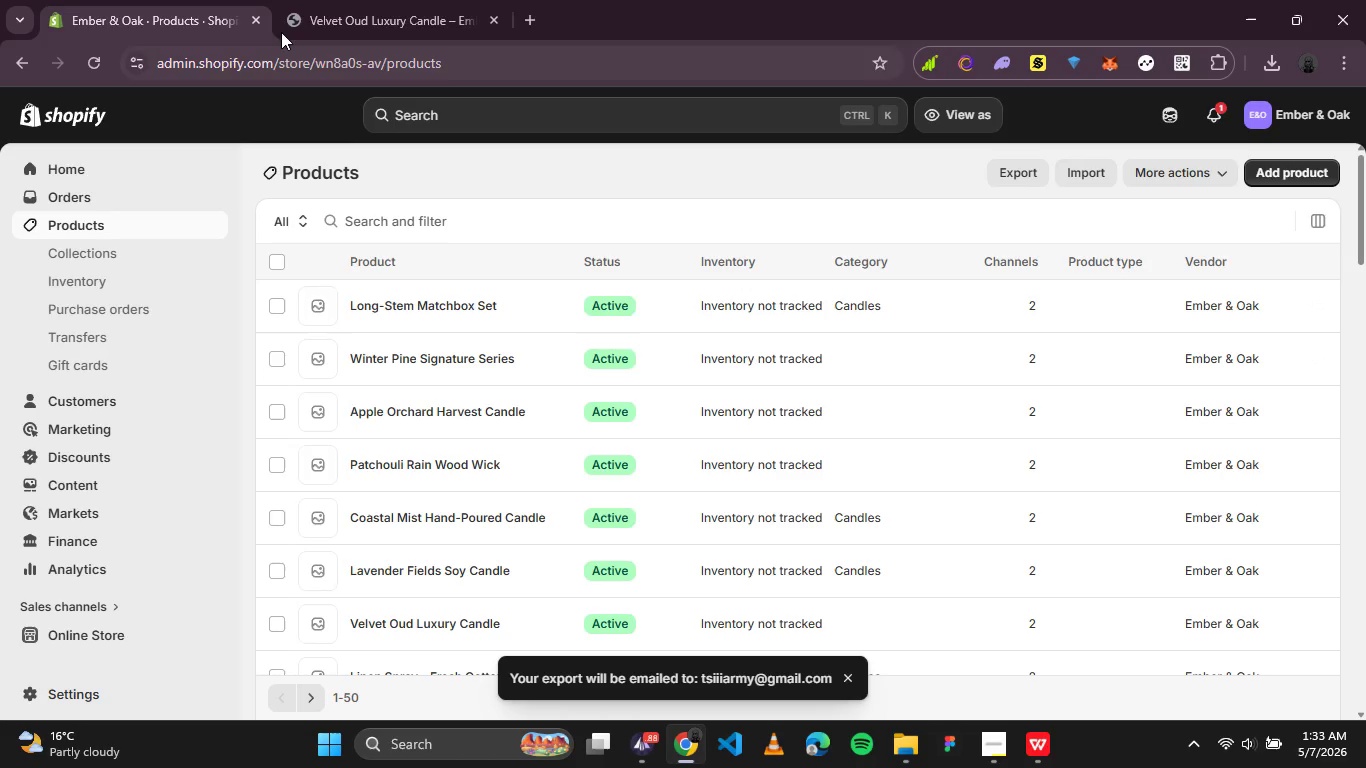 
left_click([529, 21])
 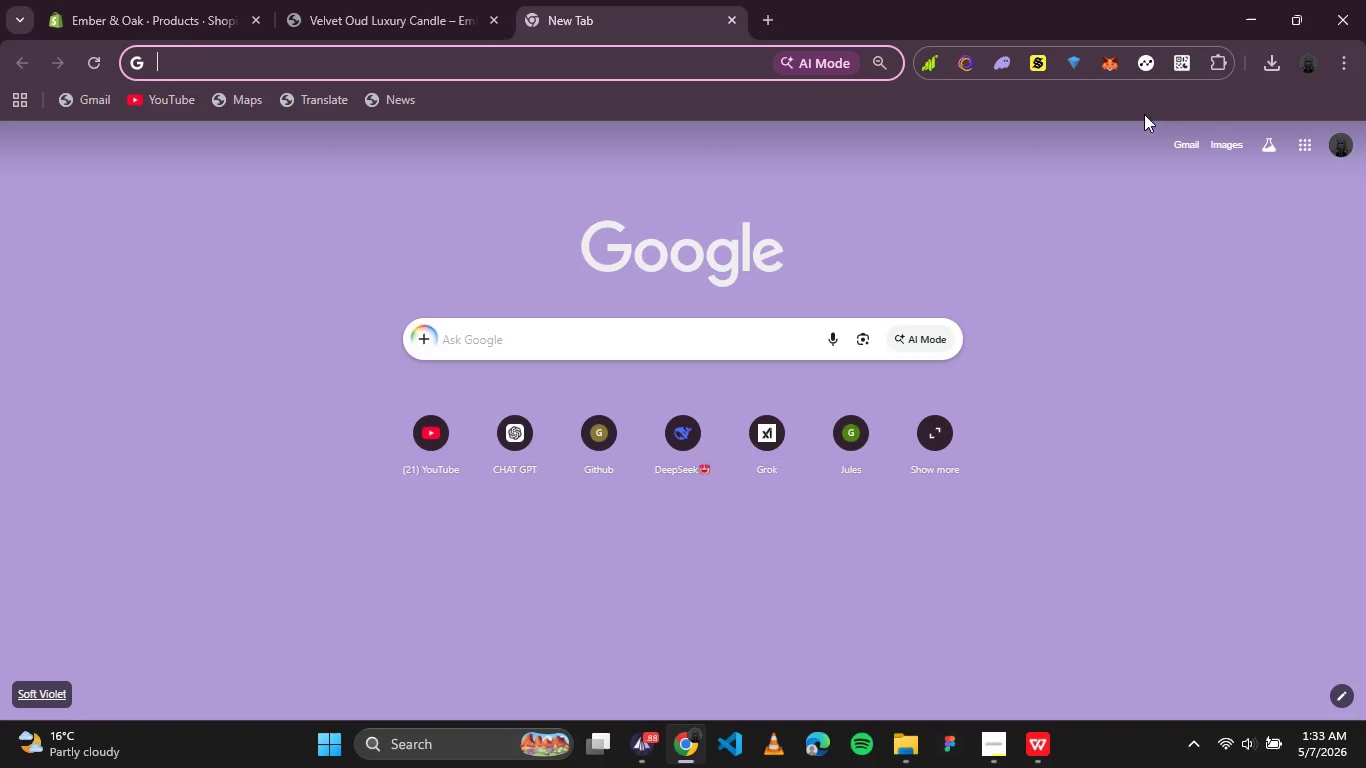 
left_click([1189, 147])
 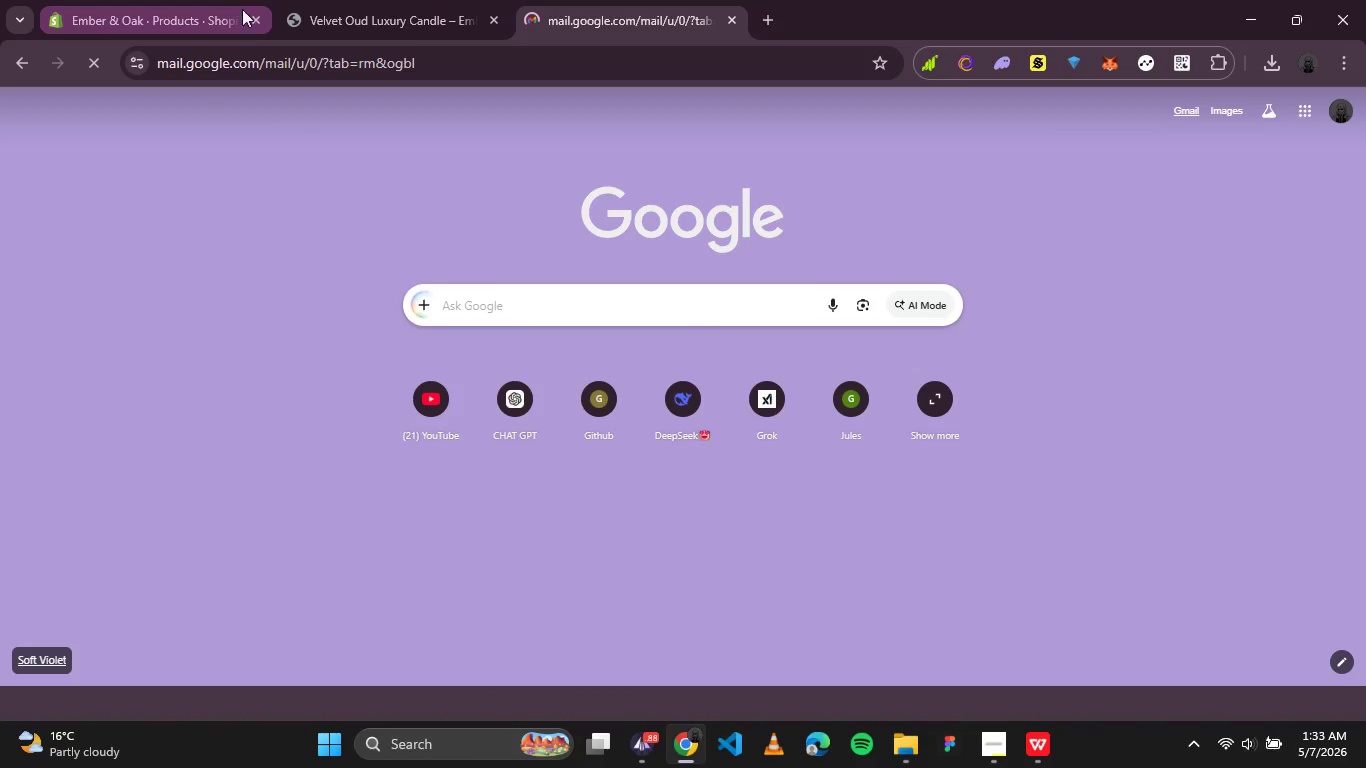 
left_click([222, 11])
 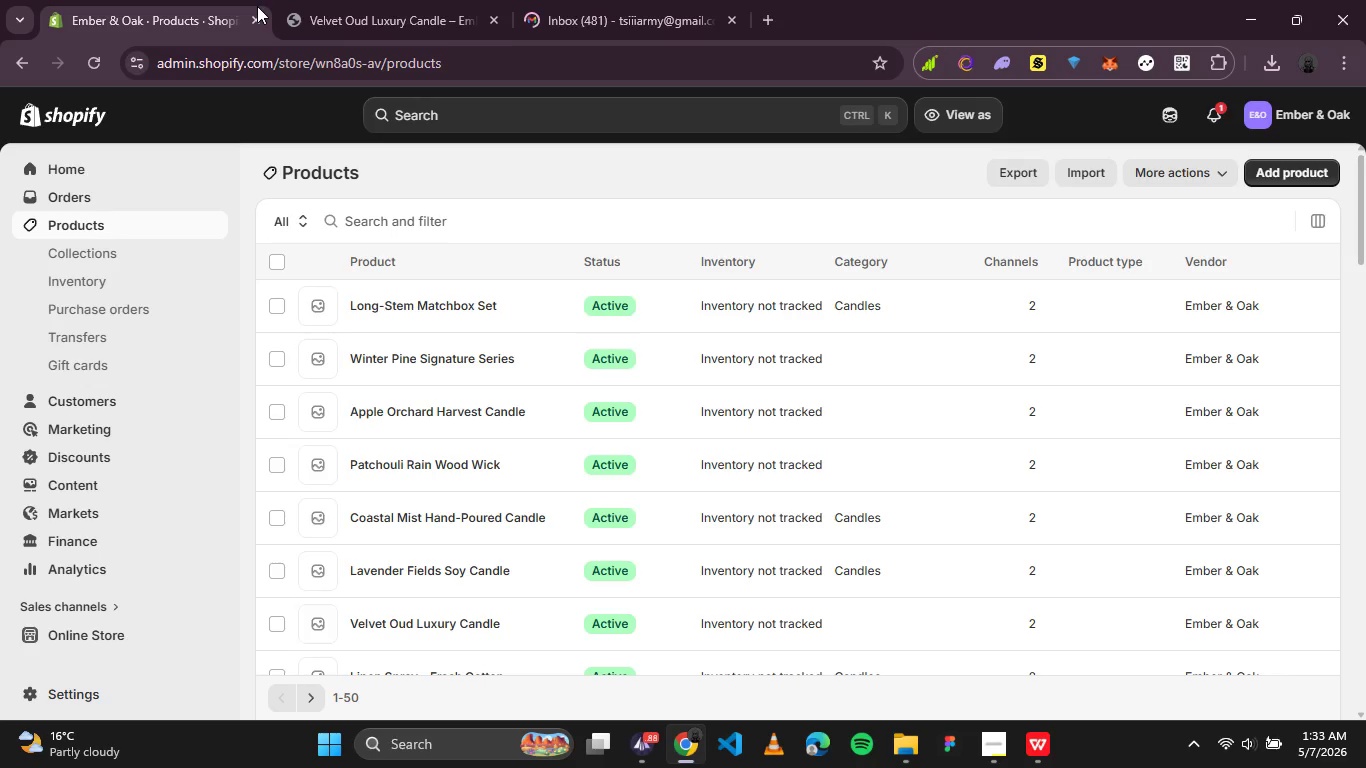 
wait(16.38)
 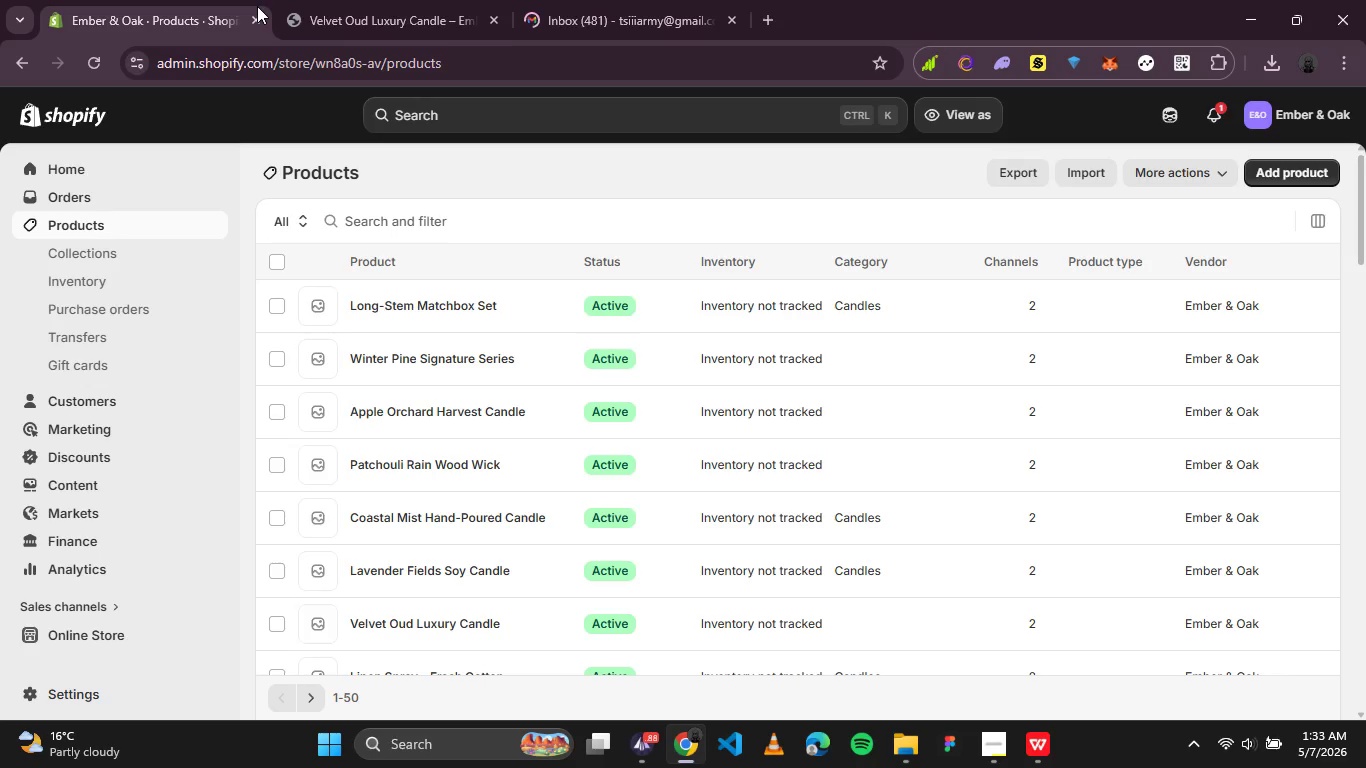 
left_click([552, 6])
 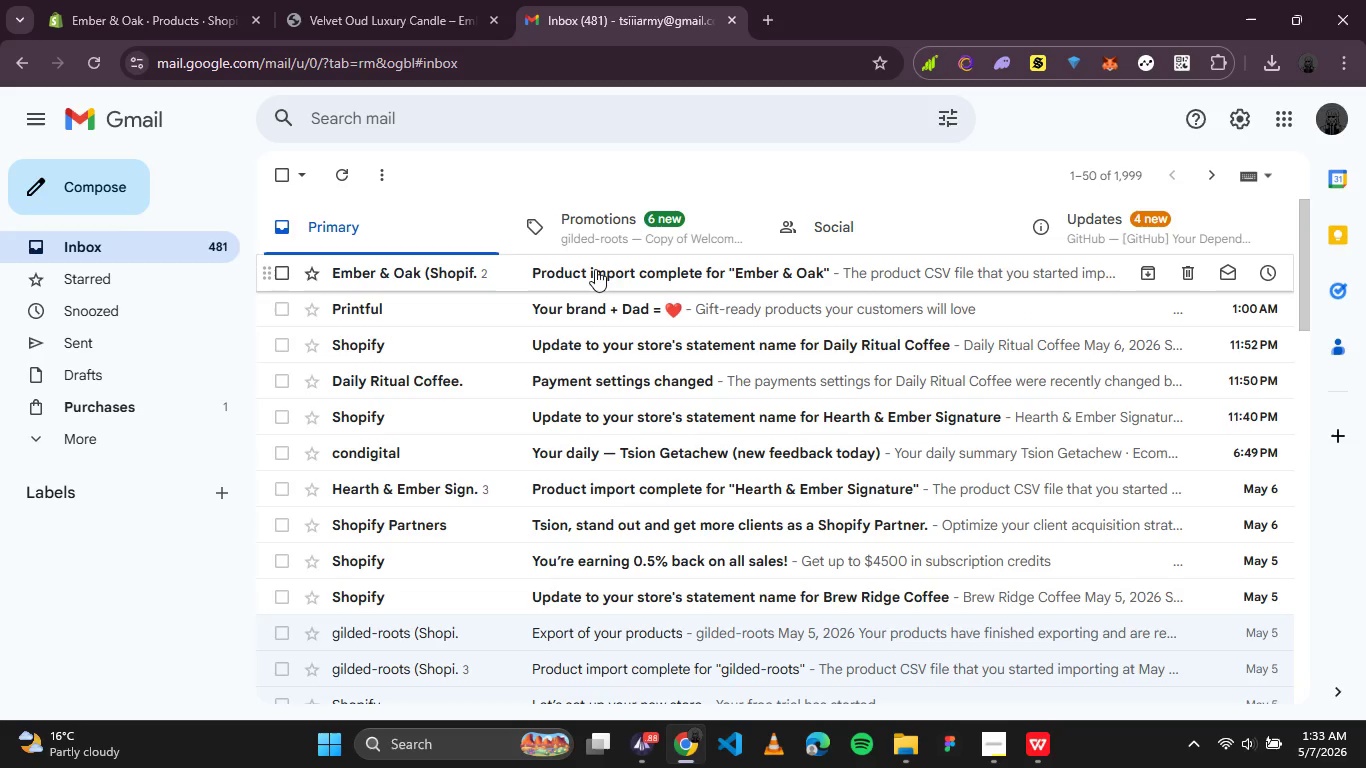 
left_click([596, 269])
 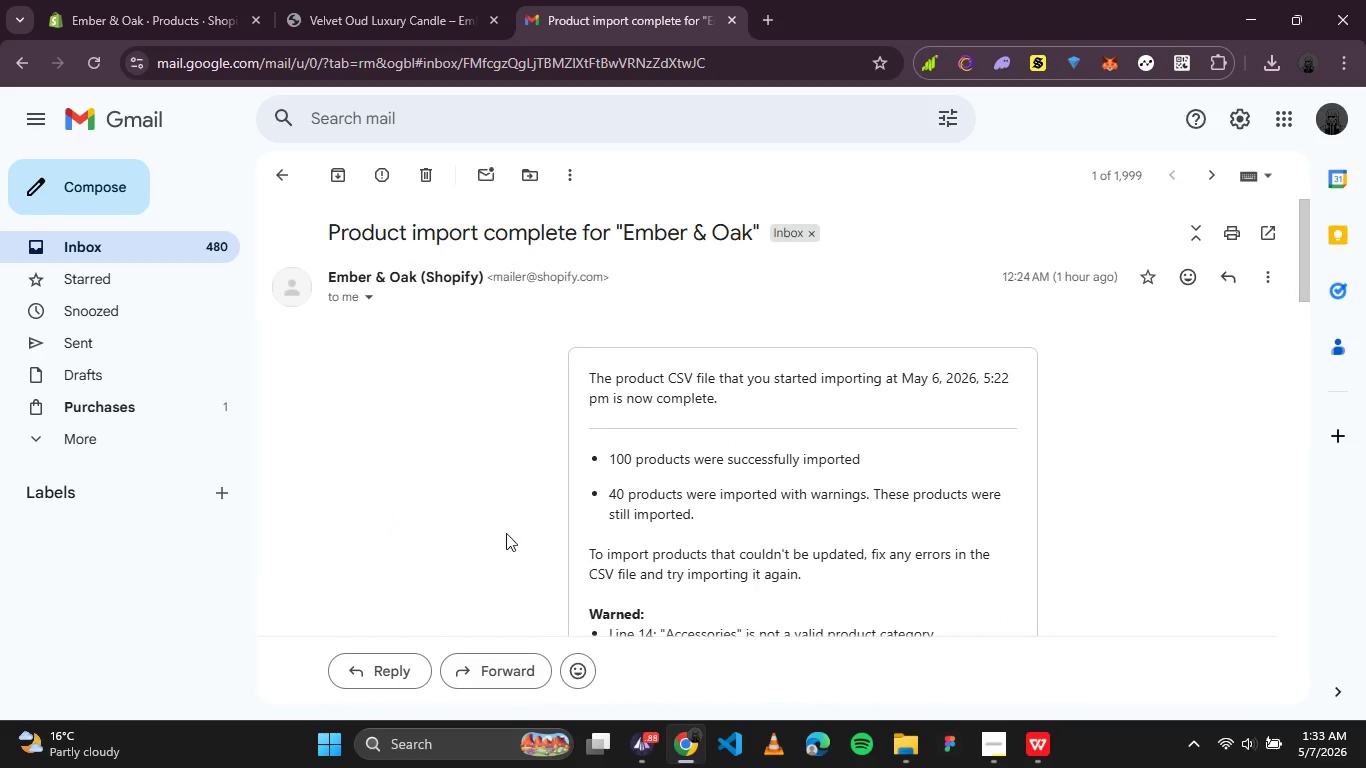 
scroll: coordinate [566, 495], scroll_direction: down, amount: 1.0
 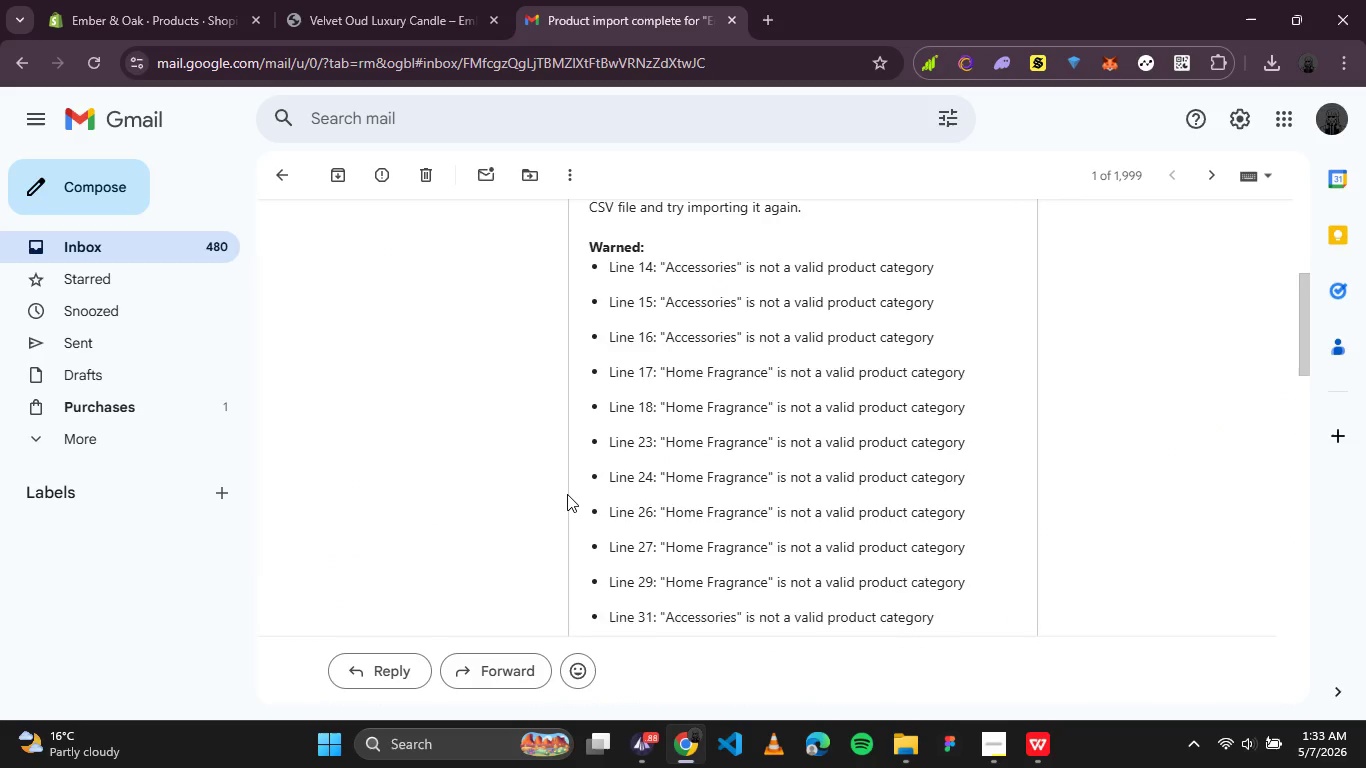 
scroll: coordinate [567, 494], scroll_direction: up, amount: 1.0
 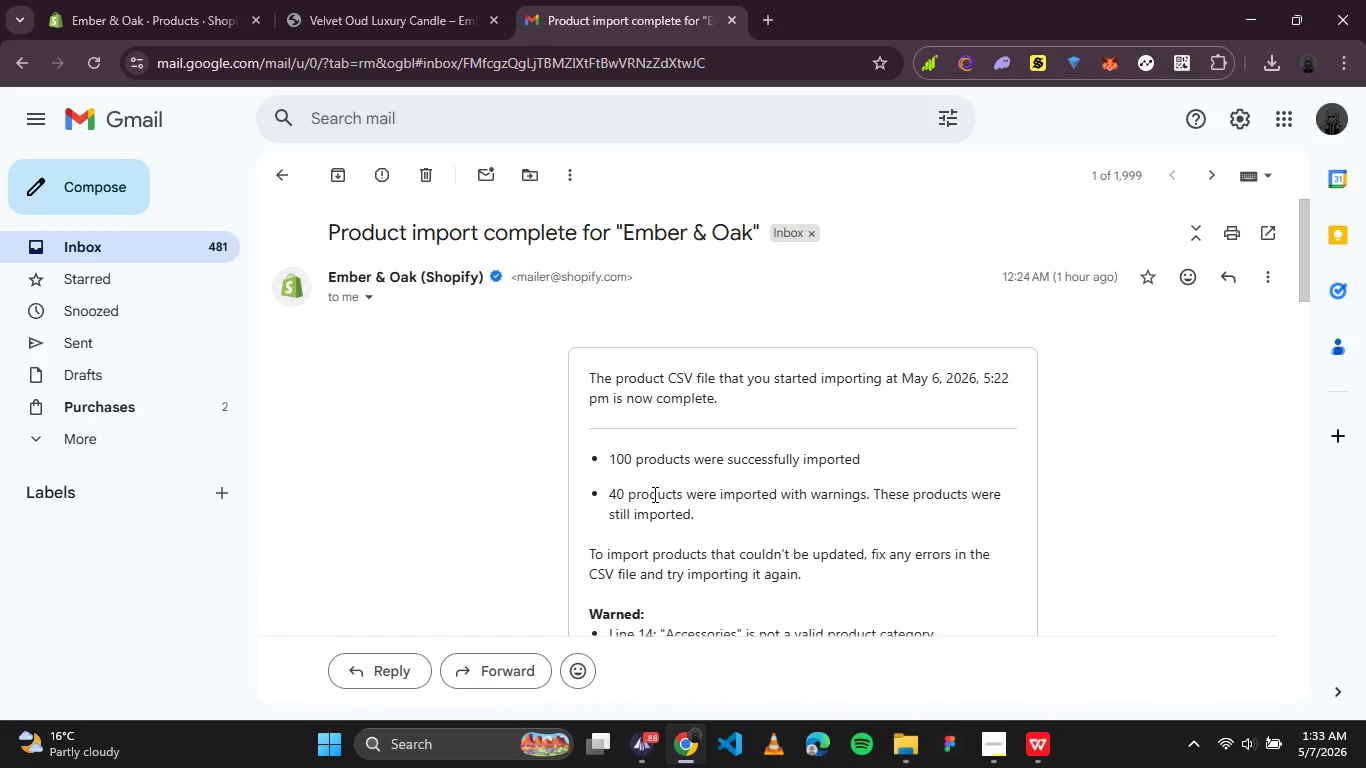 
scroll: coordinate [653, 494], scroll_direction: down, amount: 2.0
 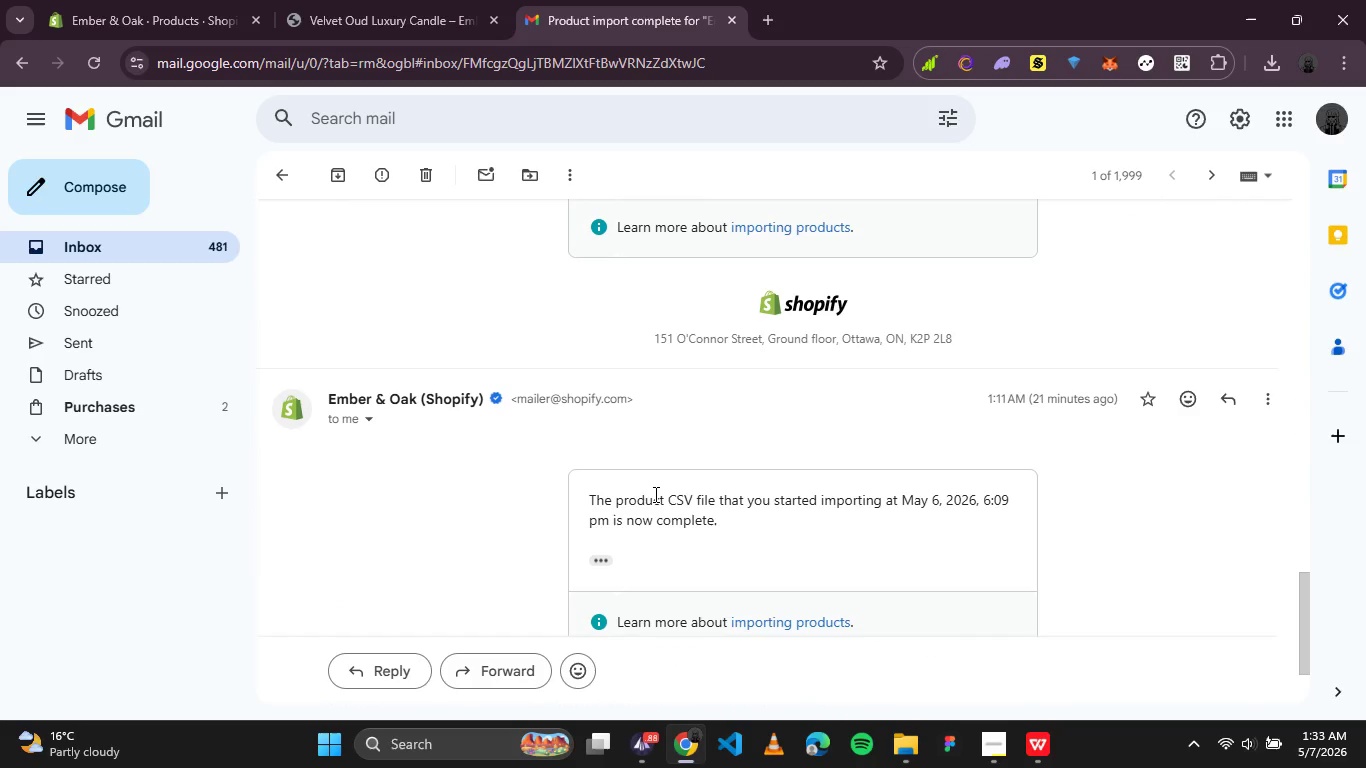 
scroll: coordinate [654, 494], scroll_direction: none, amount: 0.0
 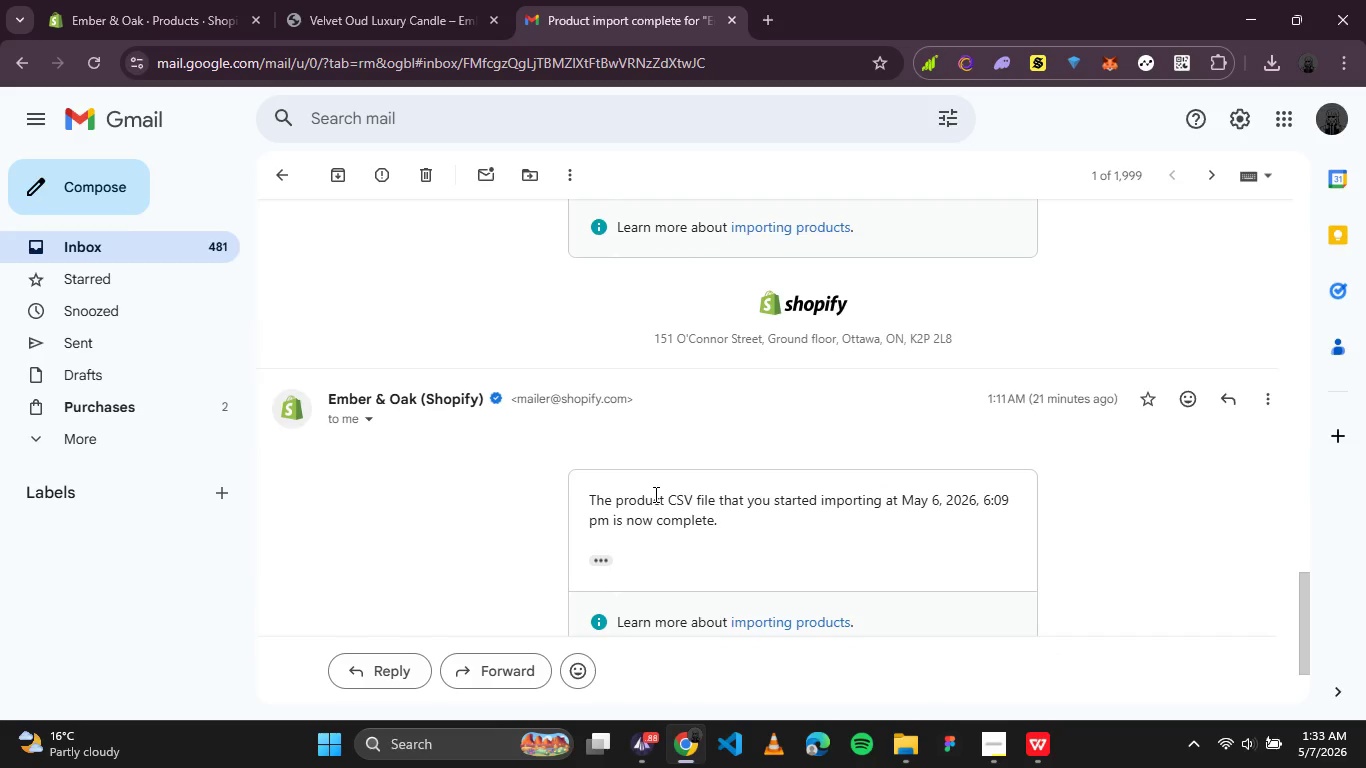 
scroll: coordinate [654, 494], scroll_direction: down, amount: 1.0
 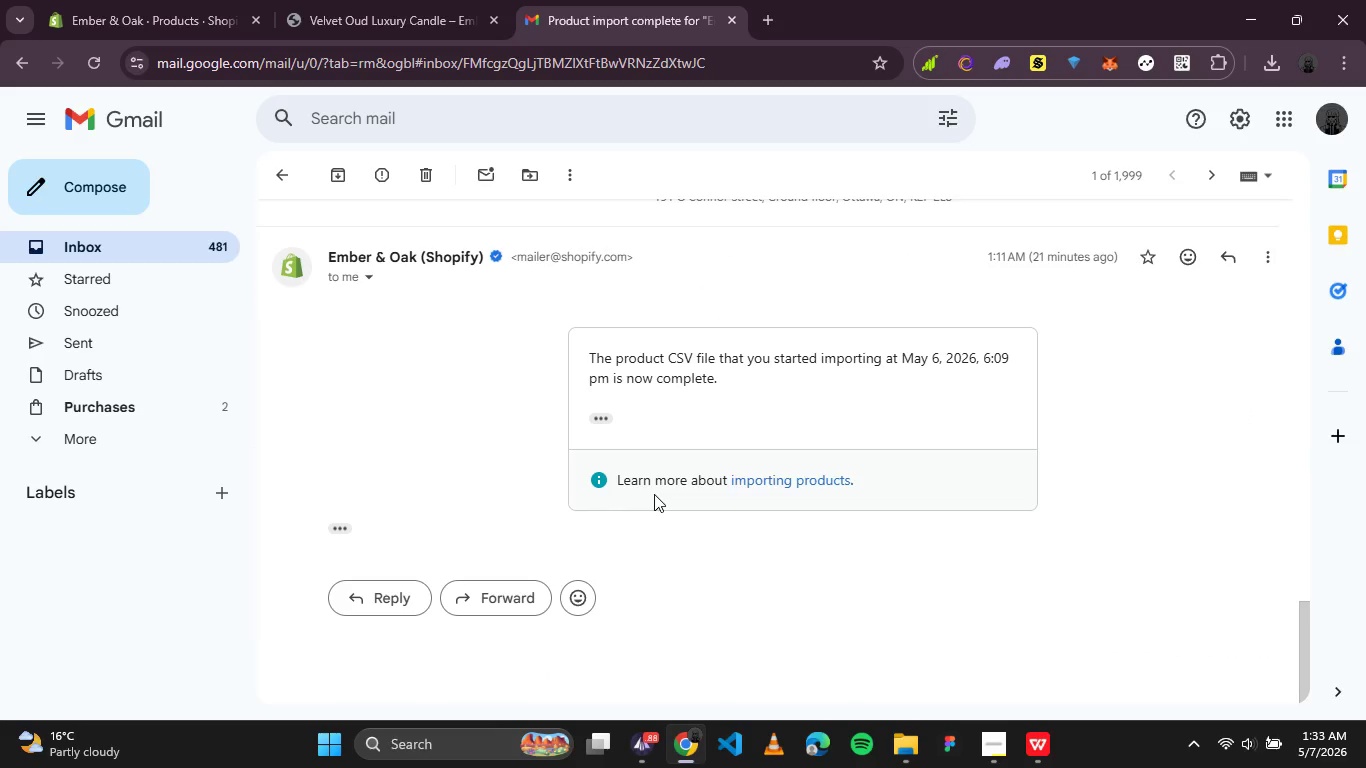 
scroll: coordinate [629, 456], scroll_direction: up, amount: 8.0
 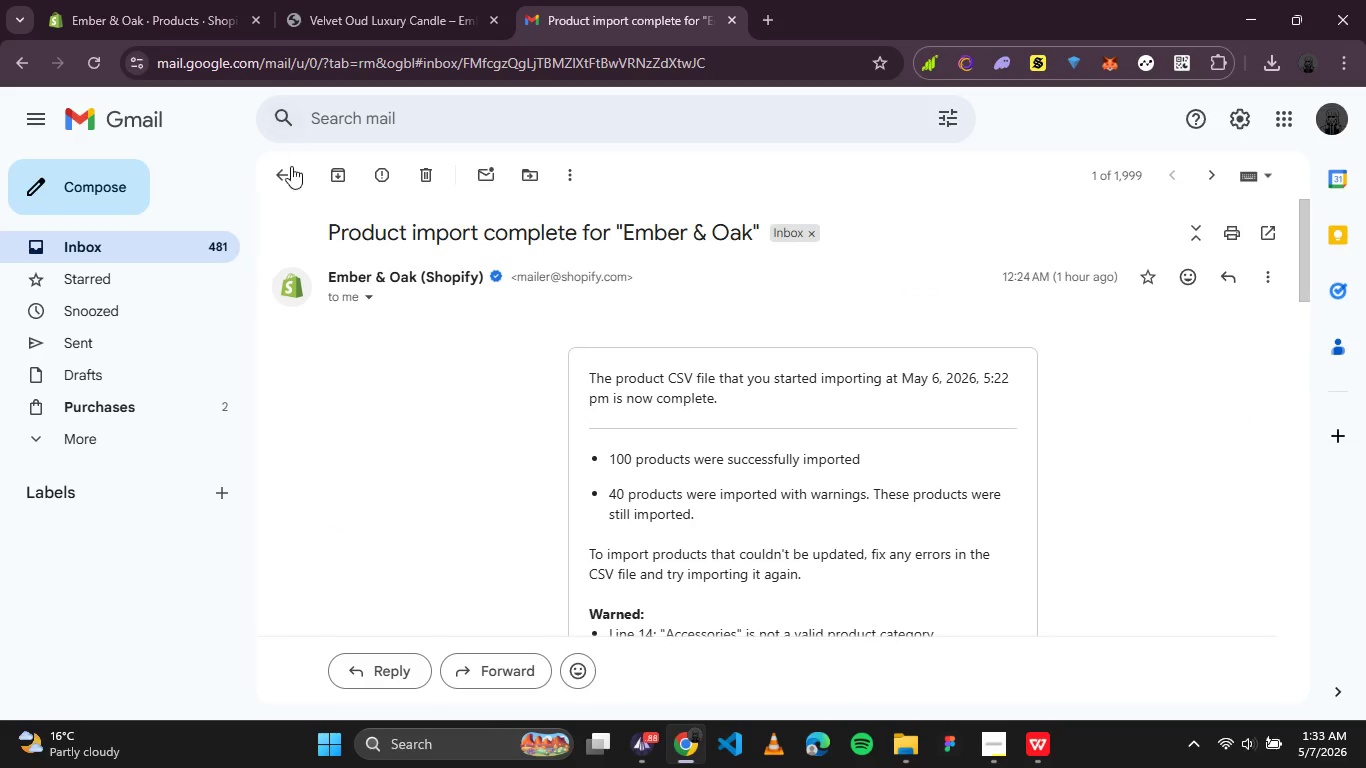 
left_click([291, 180])
 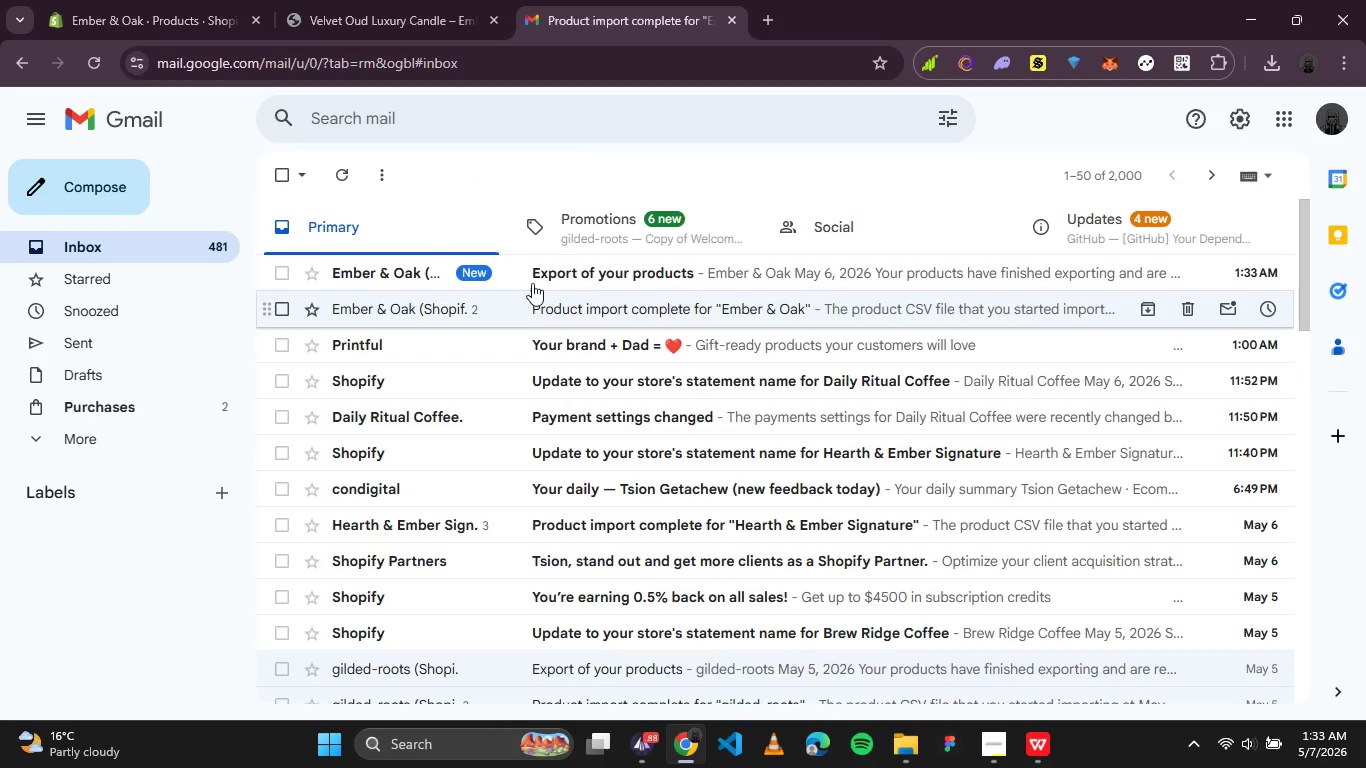 
left_click([544, 275])
 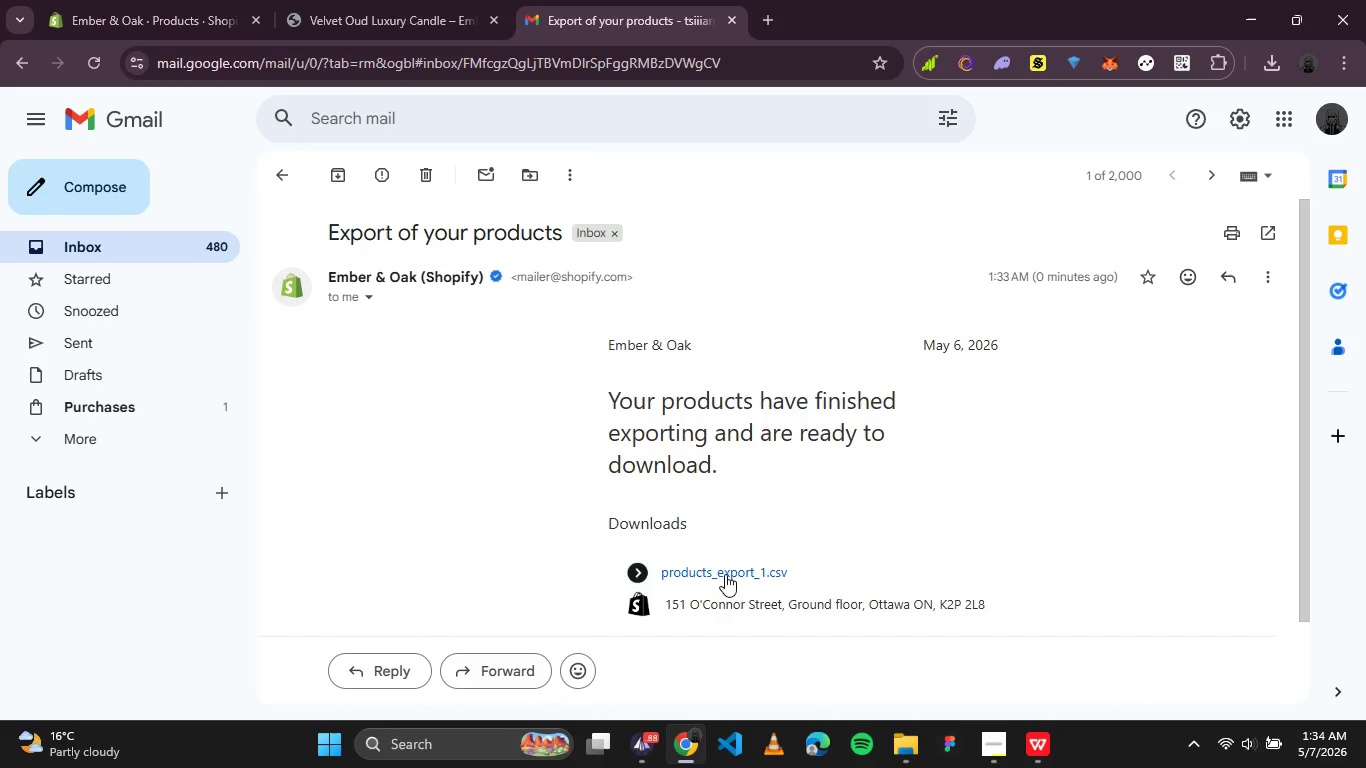 
left_click([726, 578])
 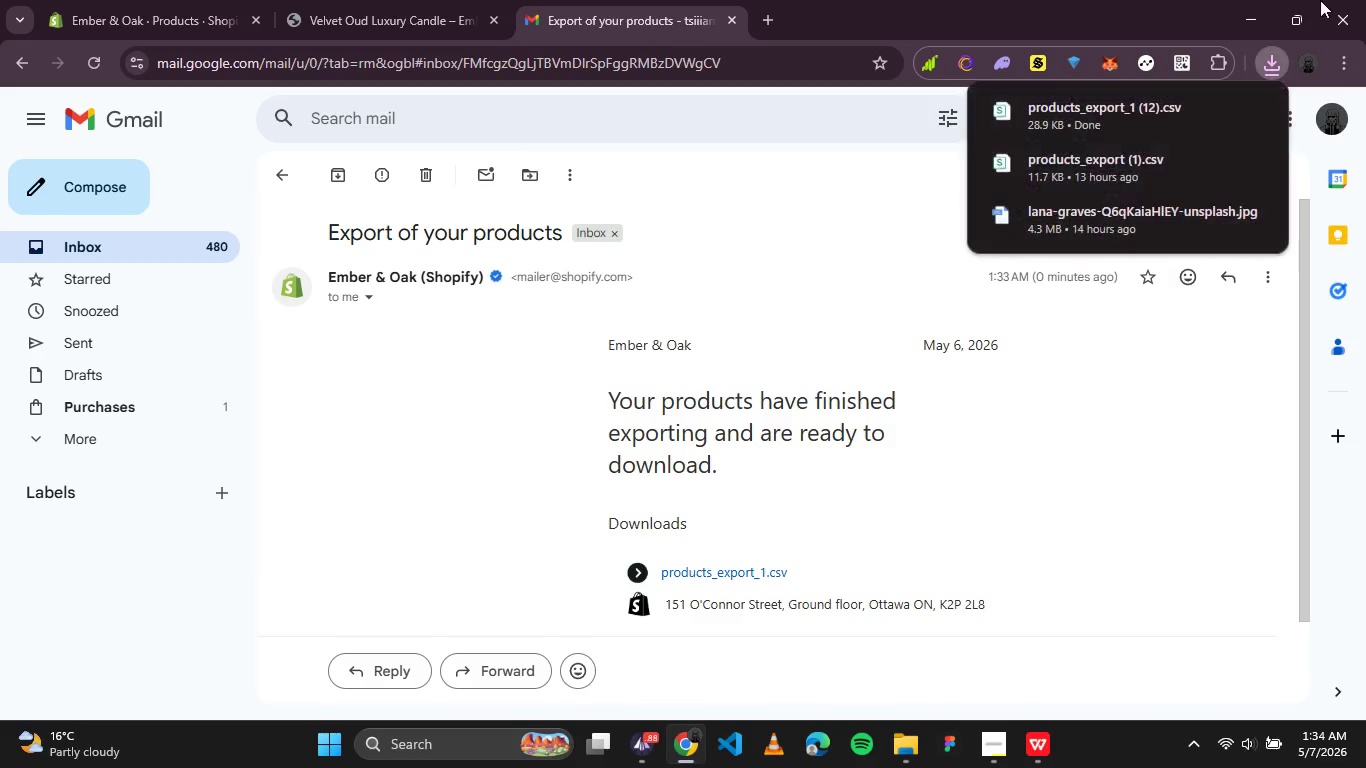 
left_click([1220, 111])
 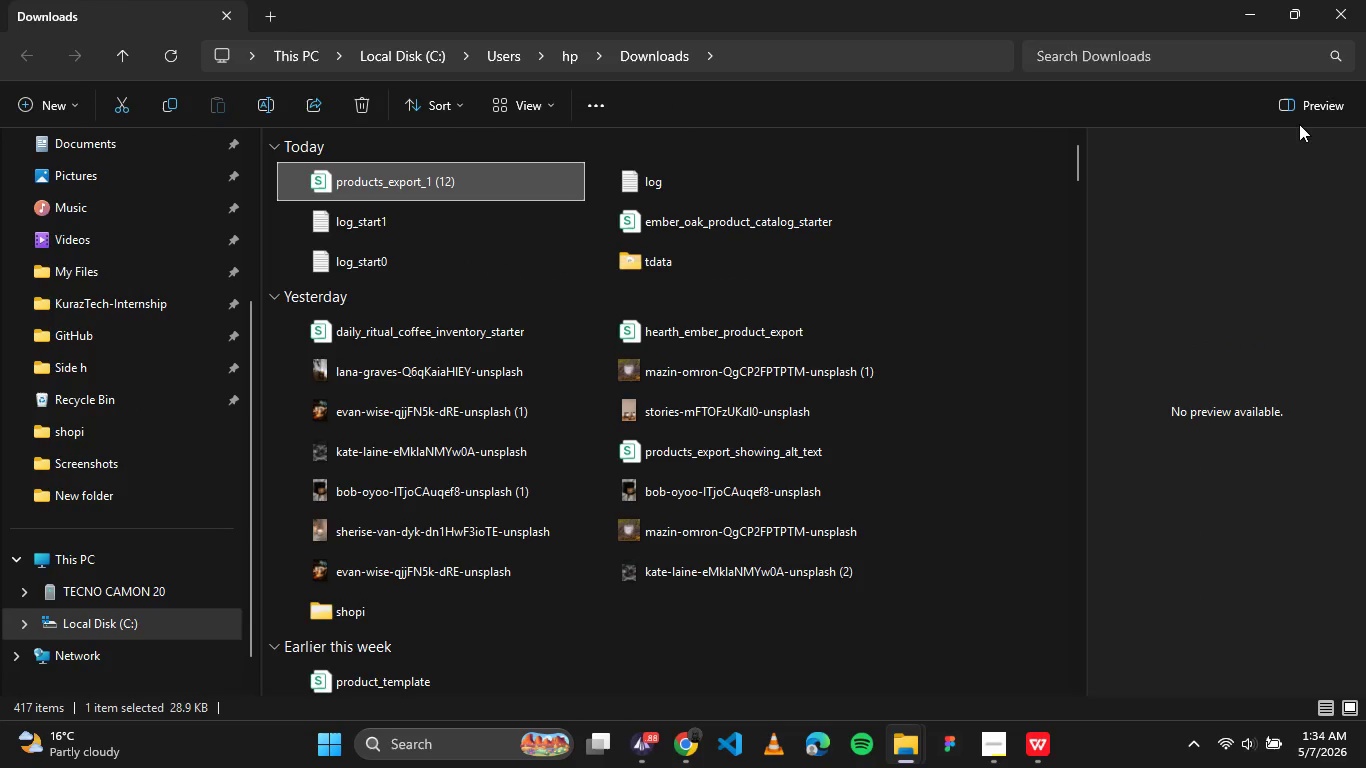 
wait(6.84)
 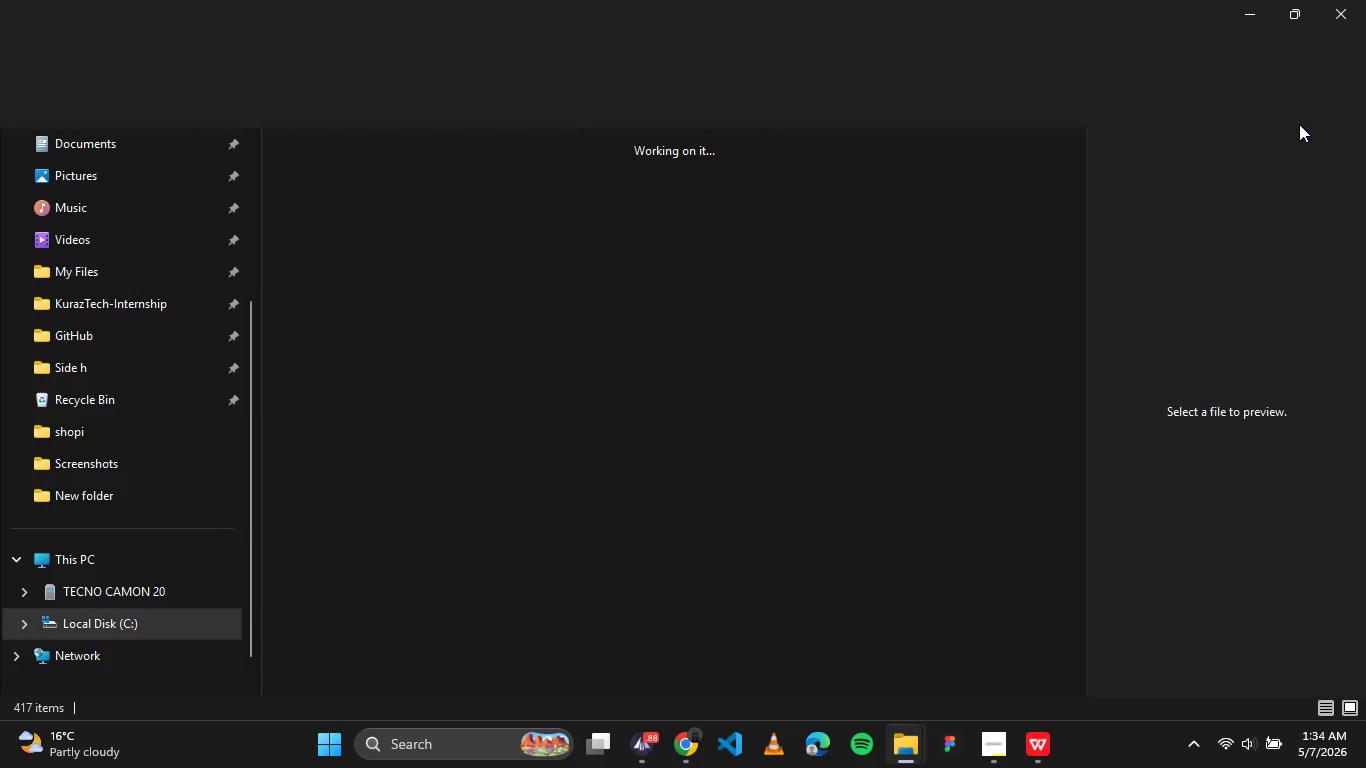 
left_click([449, 188])
 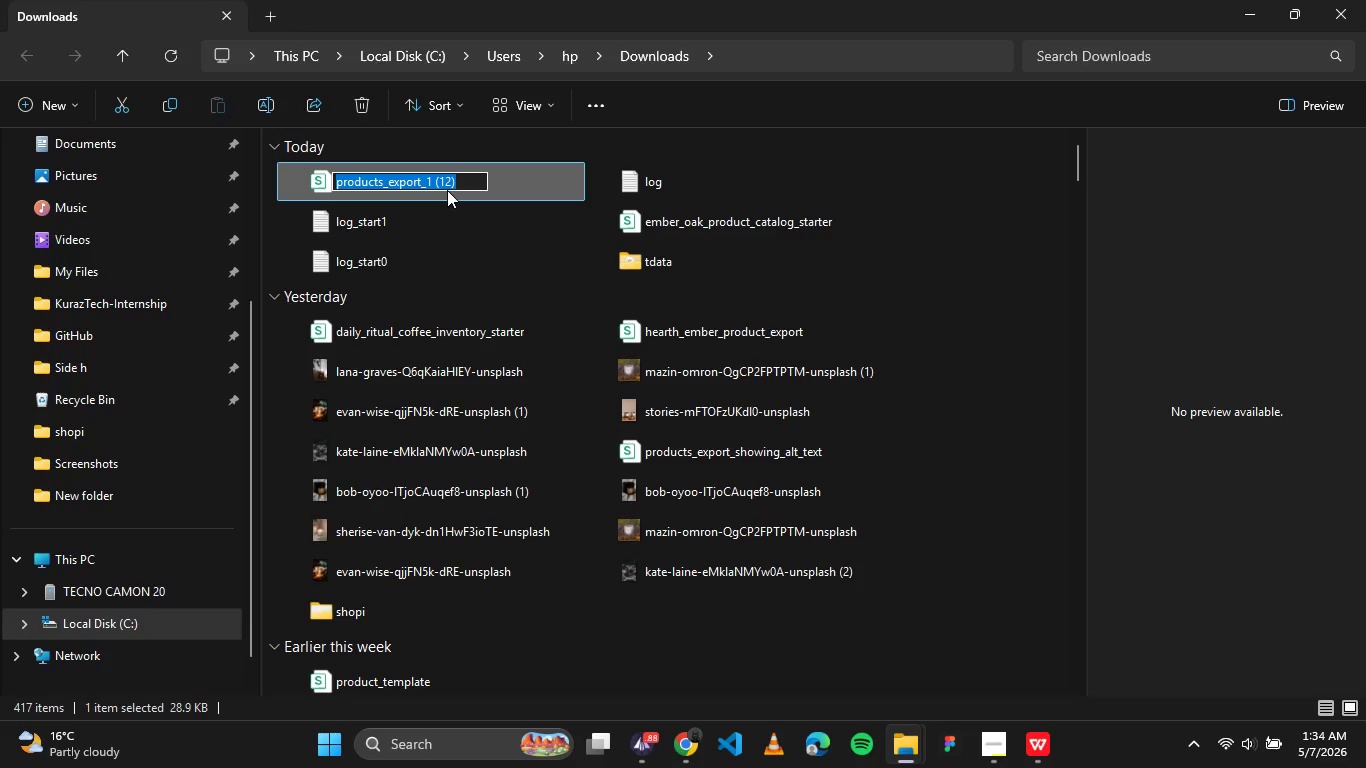 
type(ember_oak_updated_prices)
 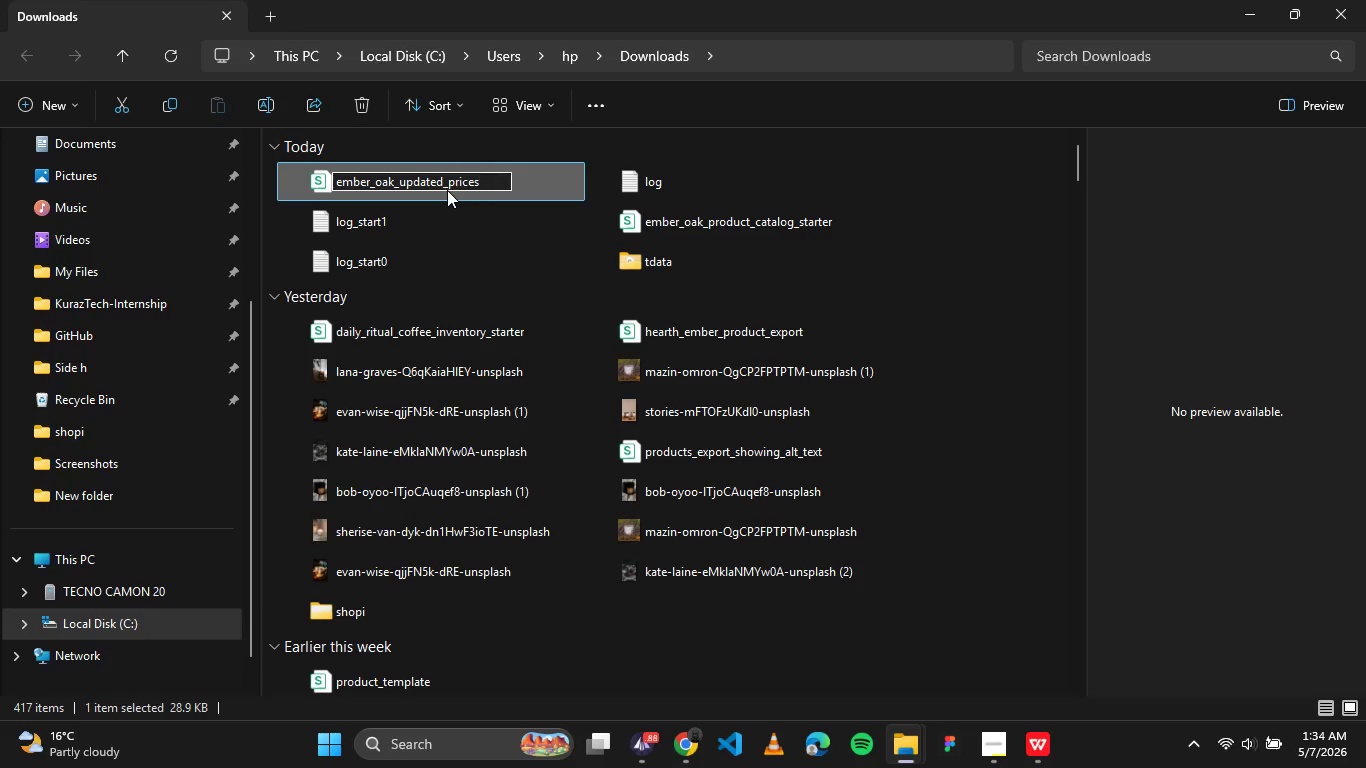 
left_click([550, 187])
 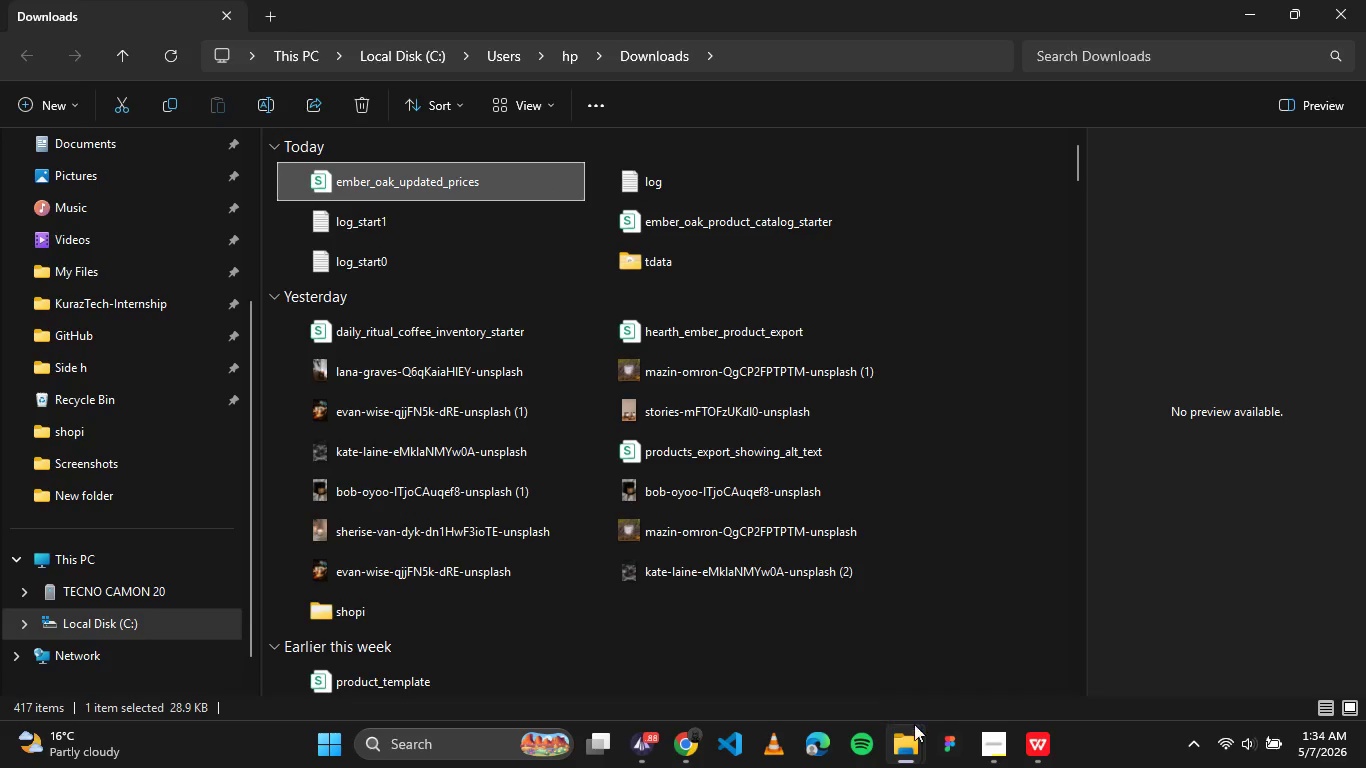 
left_click([982, 733])